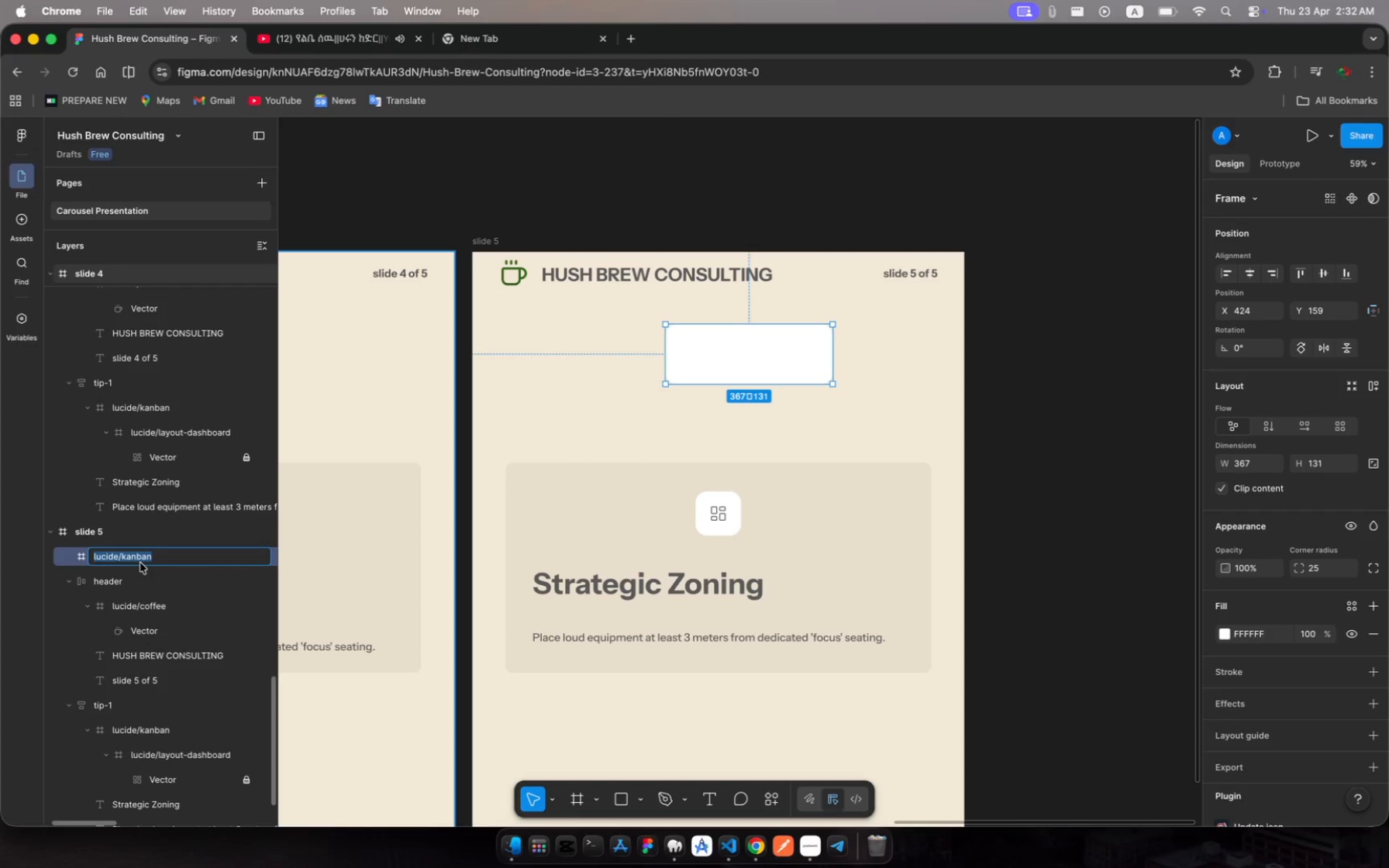 
type(next-button)
 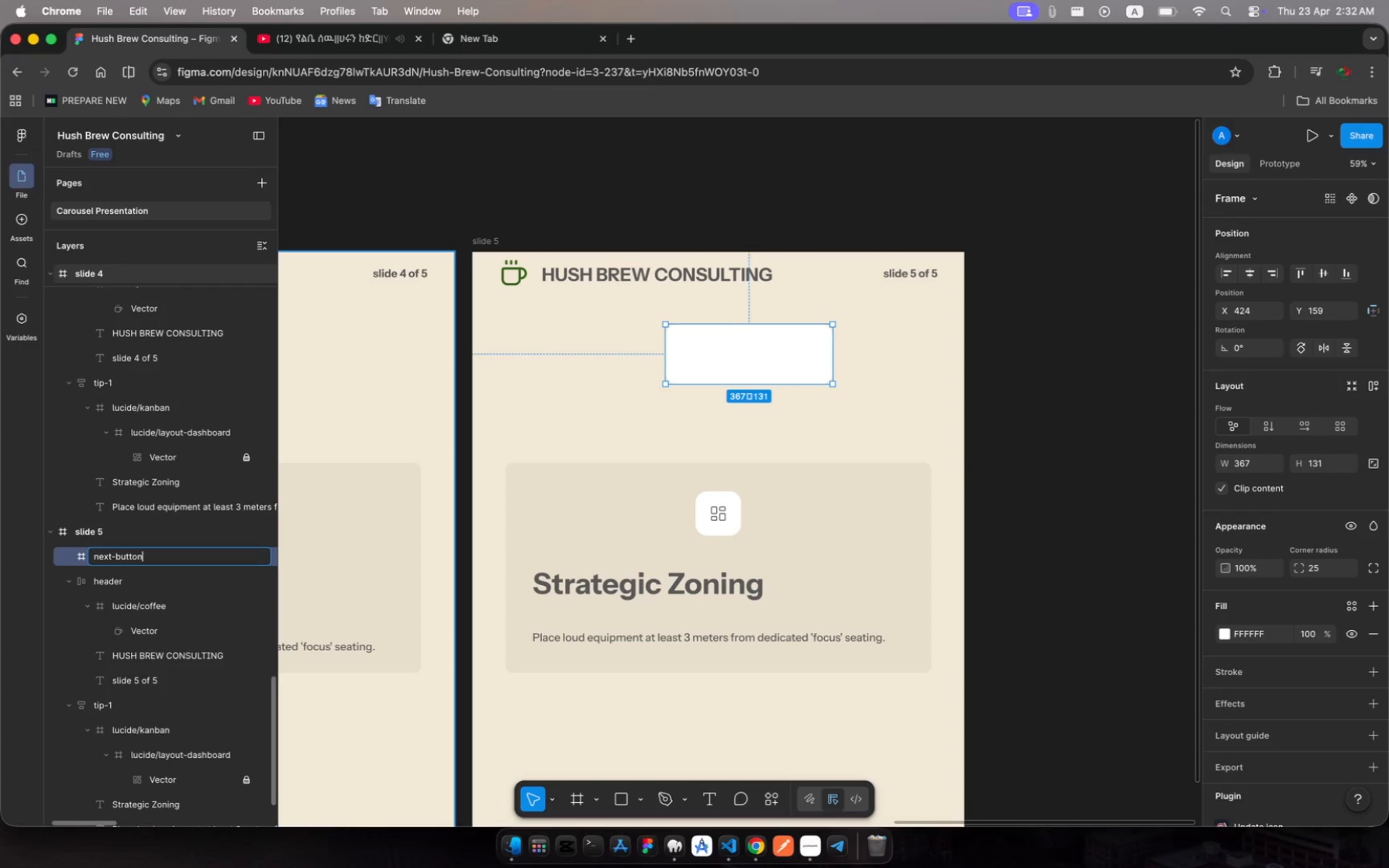 
key(Enter)
 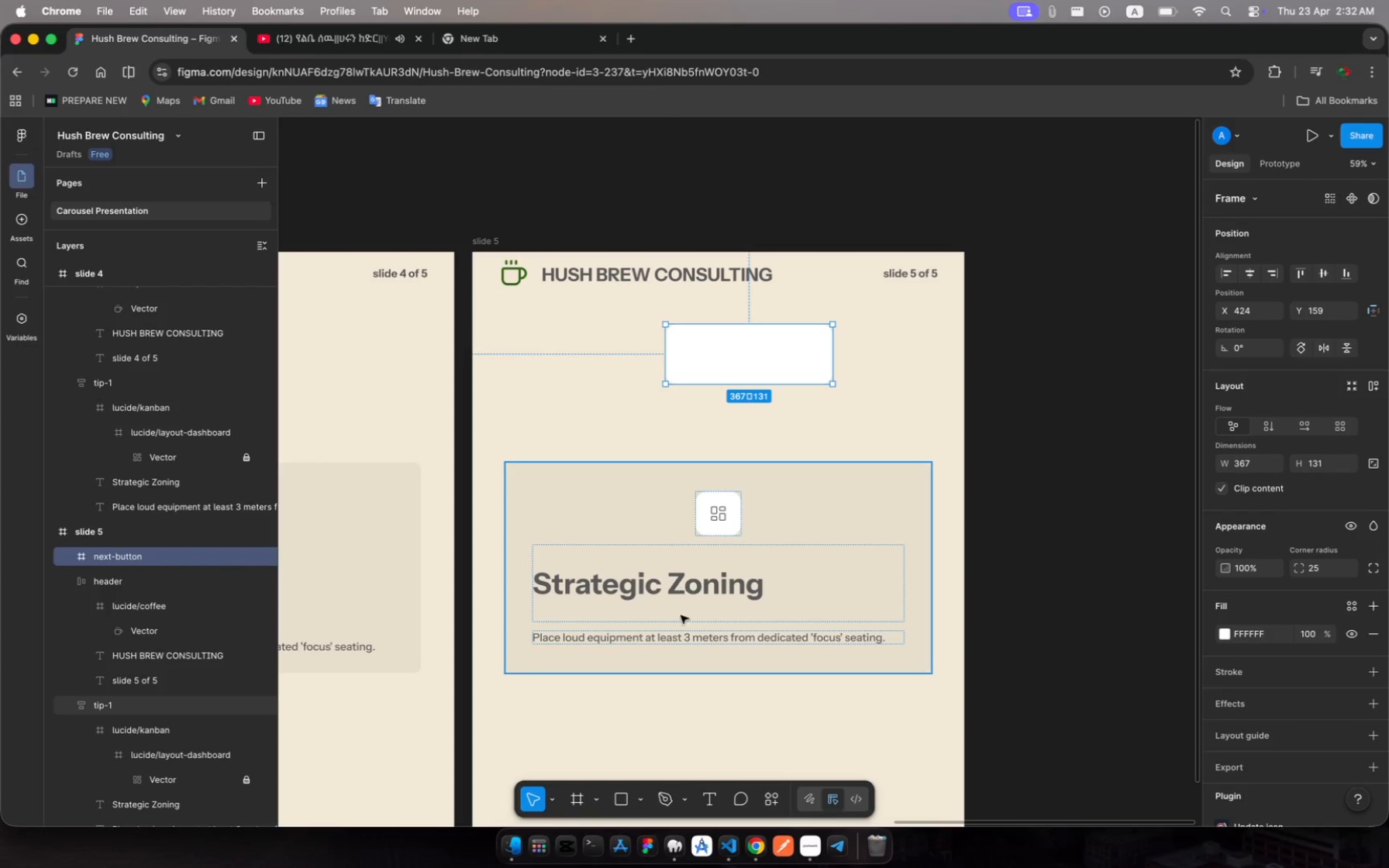 
wait(5.63)
 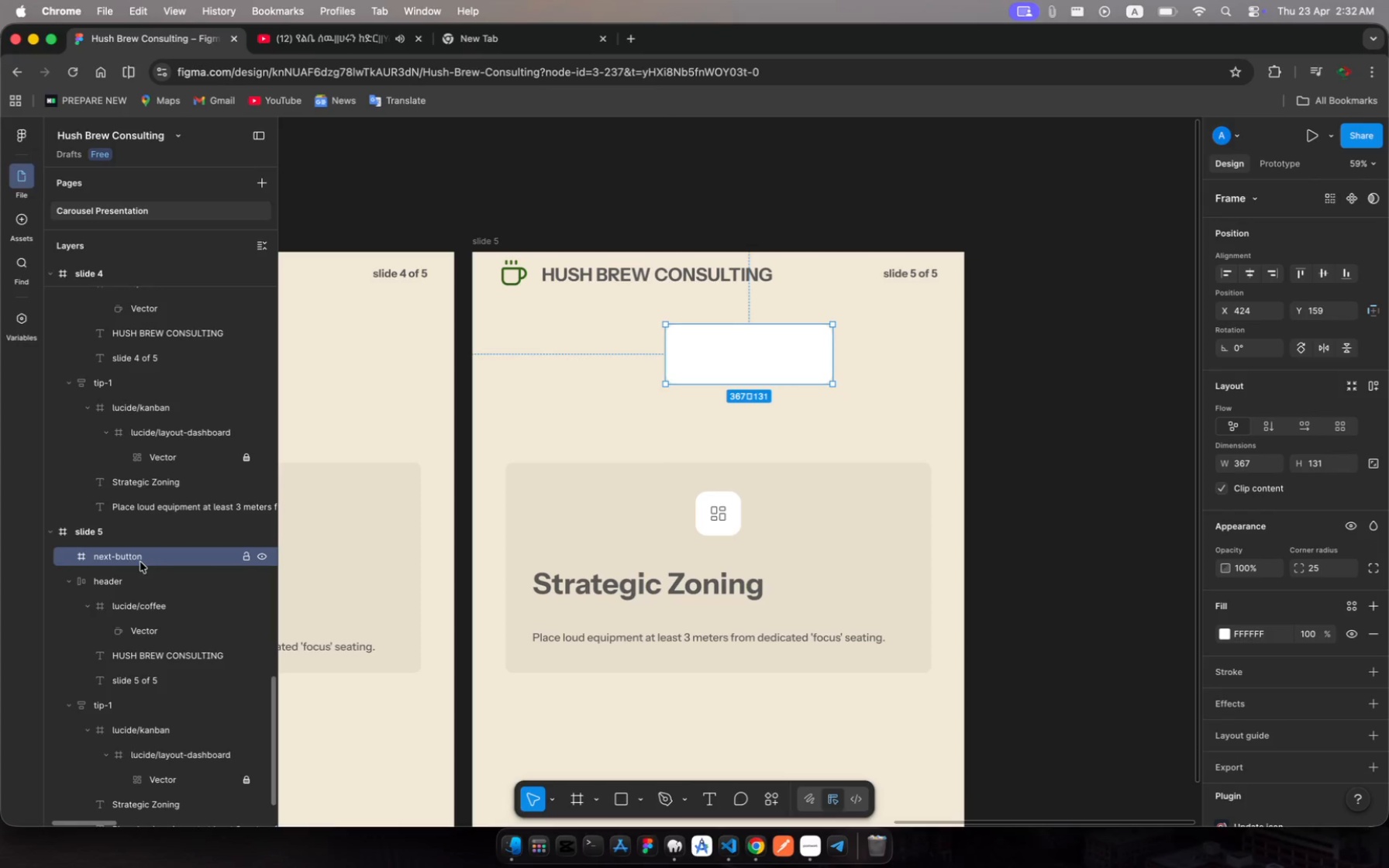 
left_click([681, 639])
 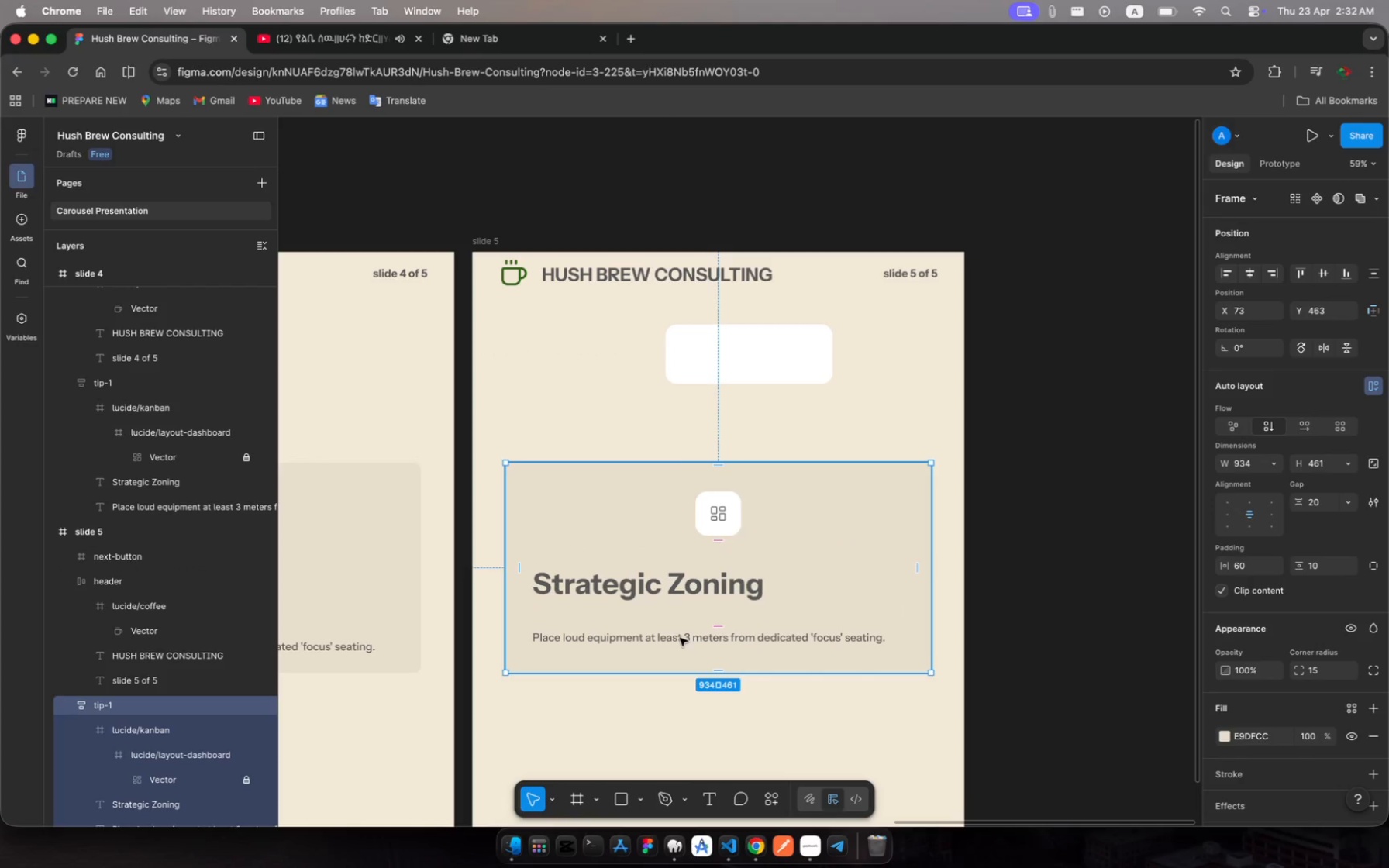 
left_click([680, 638])
 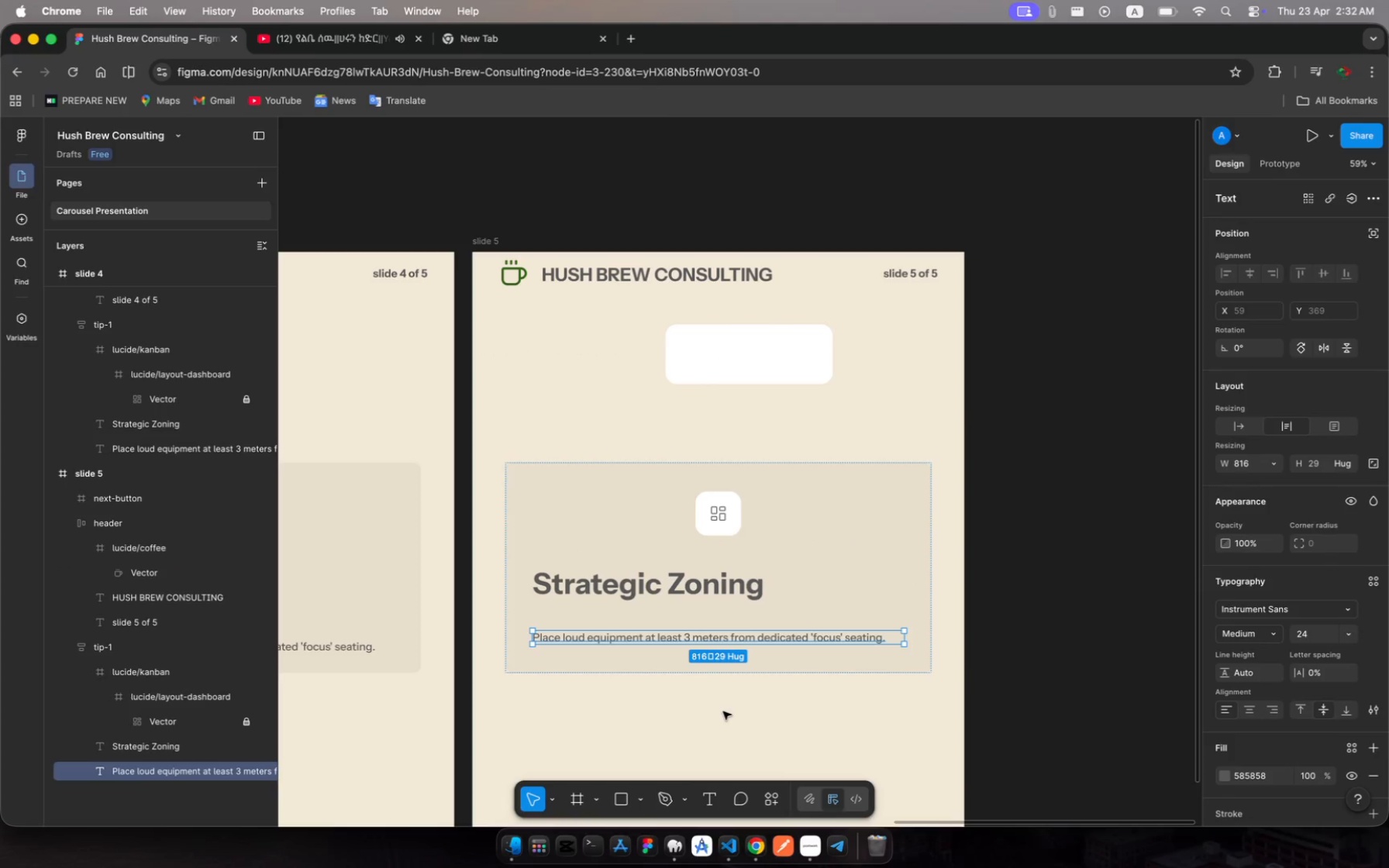 
key(Meta+C)
 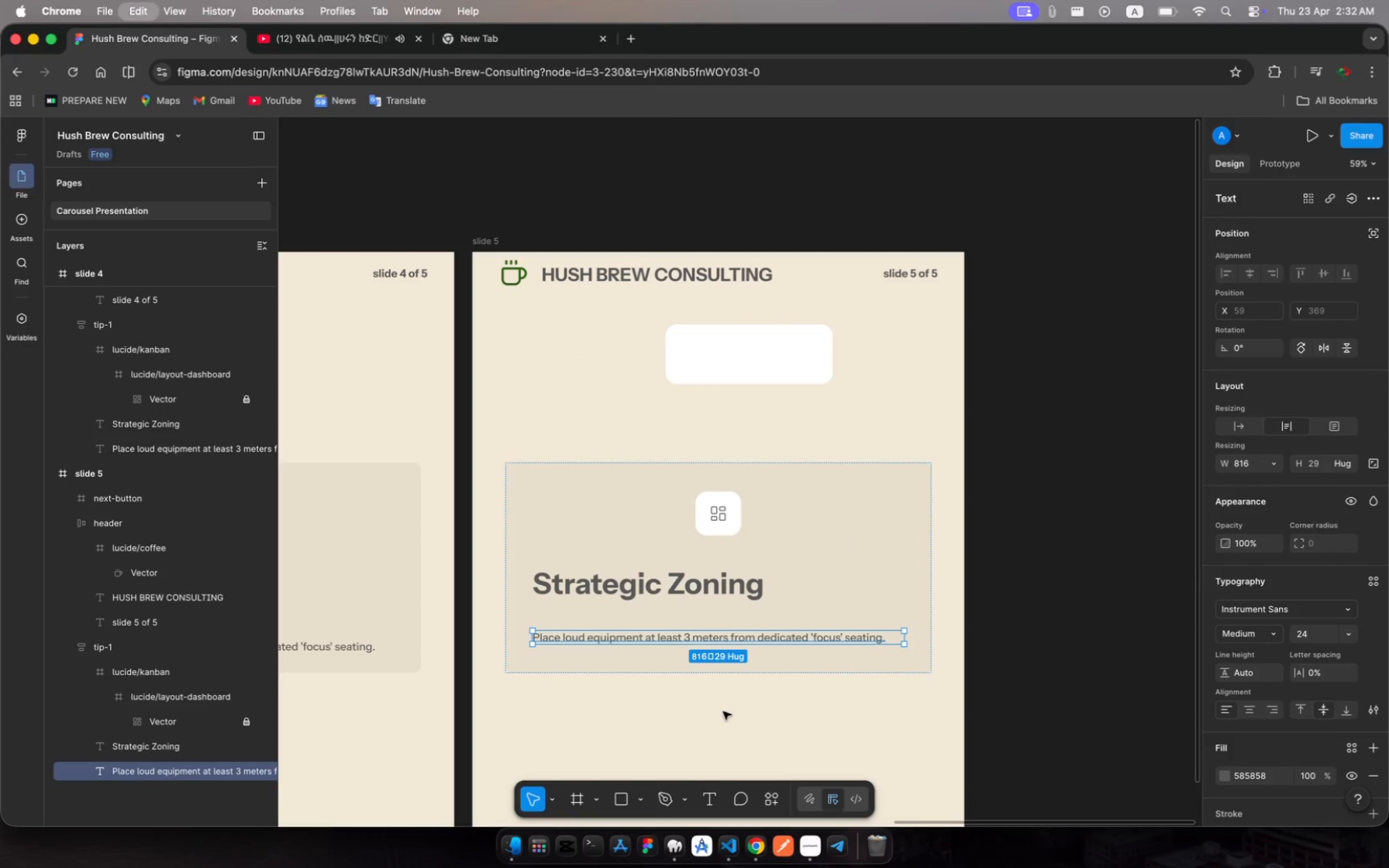 
key(Meta+V)
 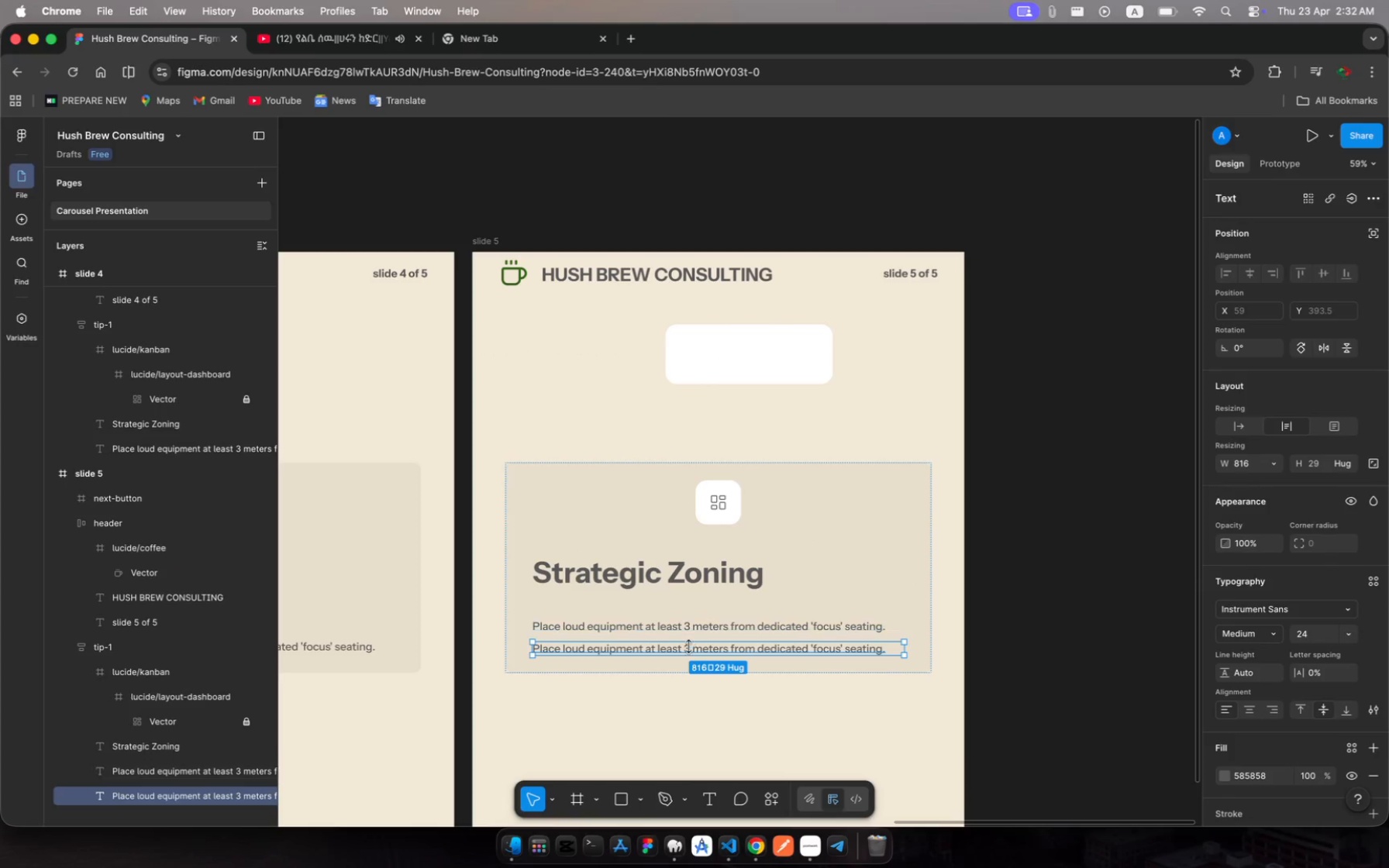 
left_click_drag(start_coordinate=[690, 648], to_coordinate=[745, 359])
 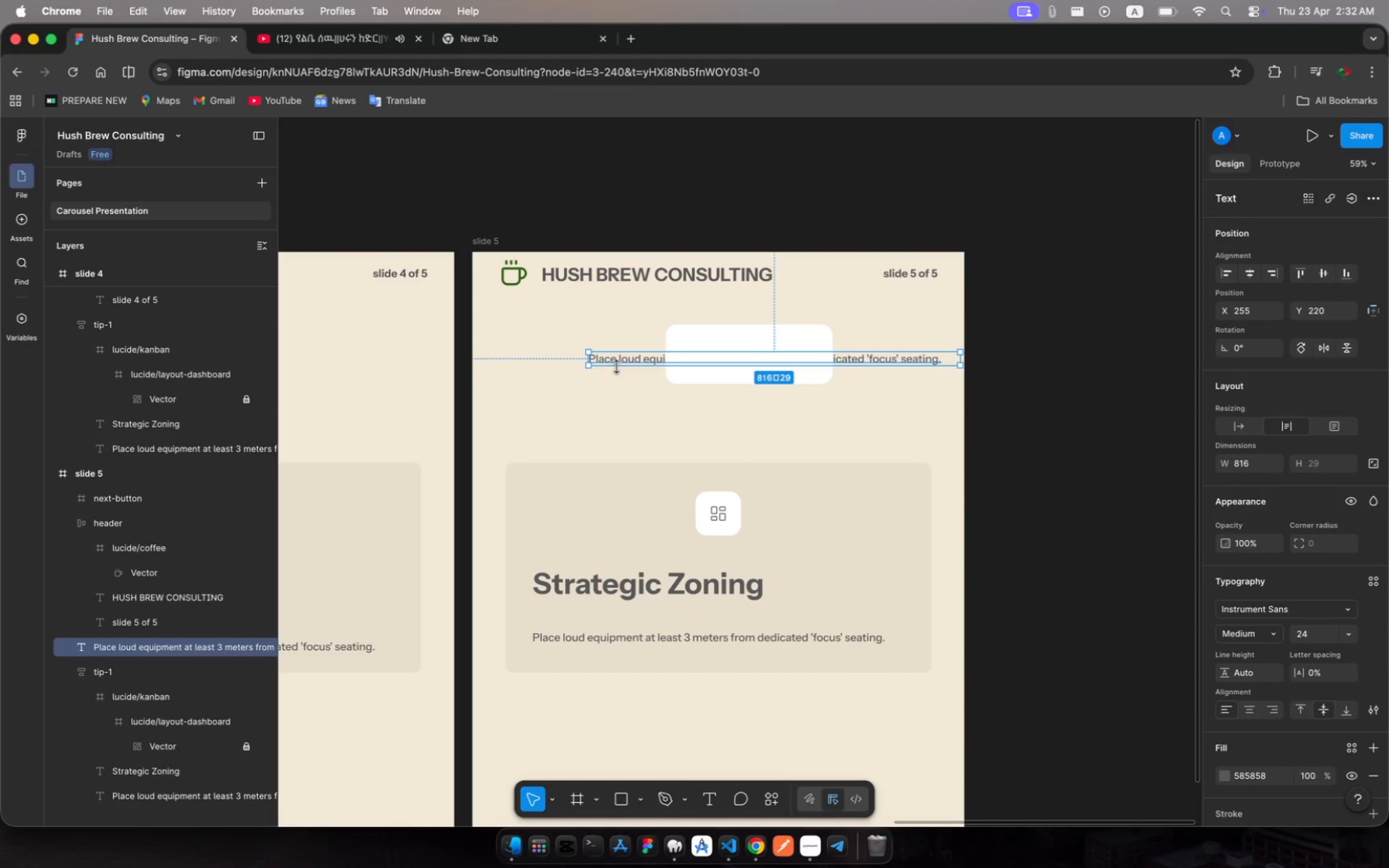 
right_click([619, 361])
 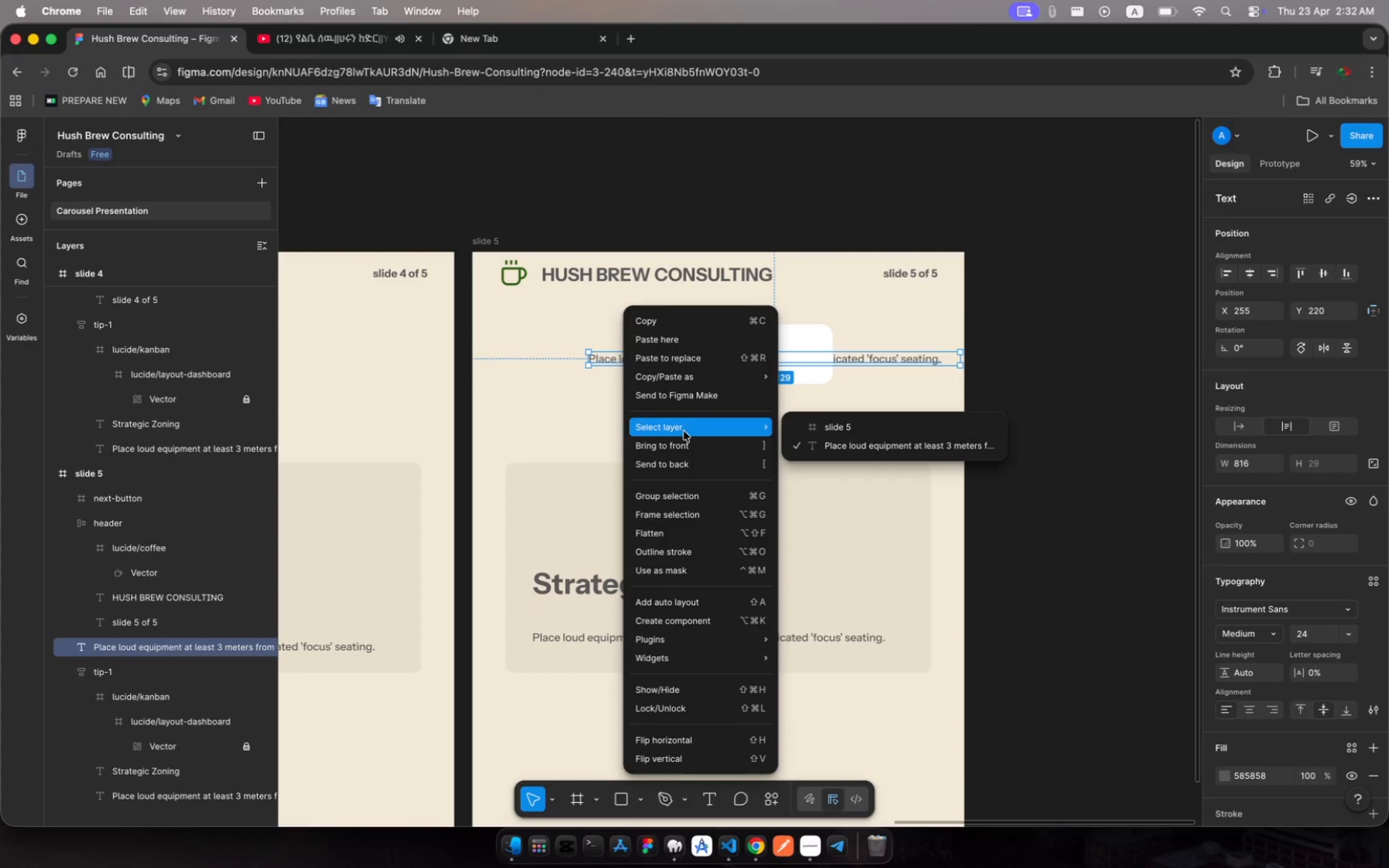 
left_click([686, 443])
 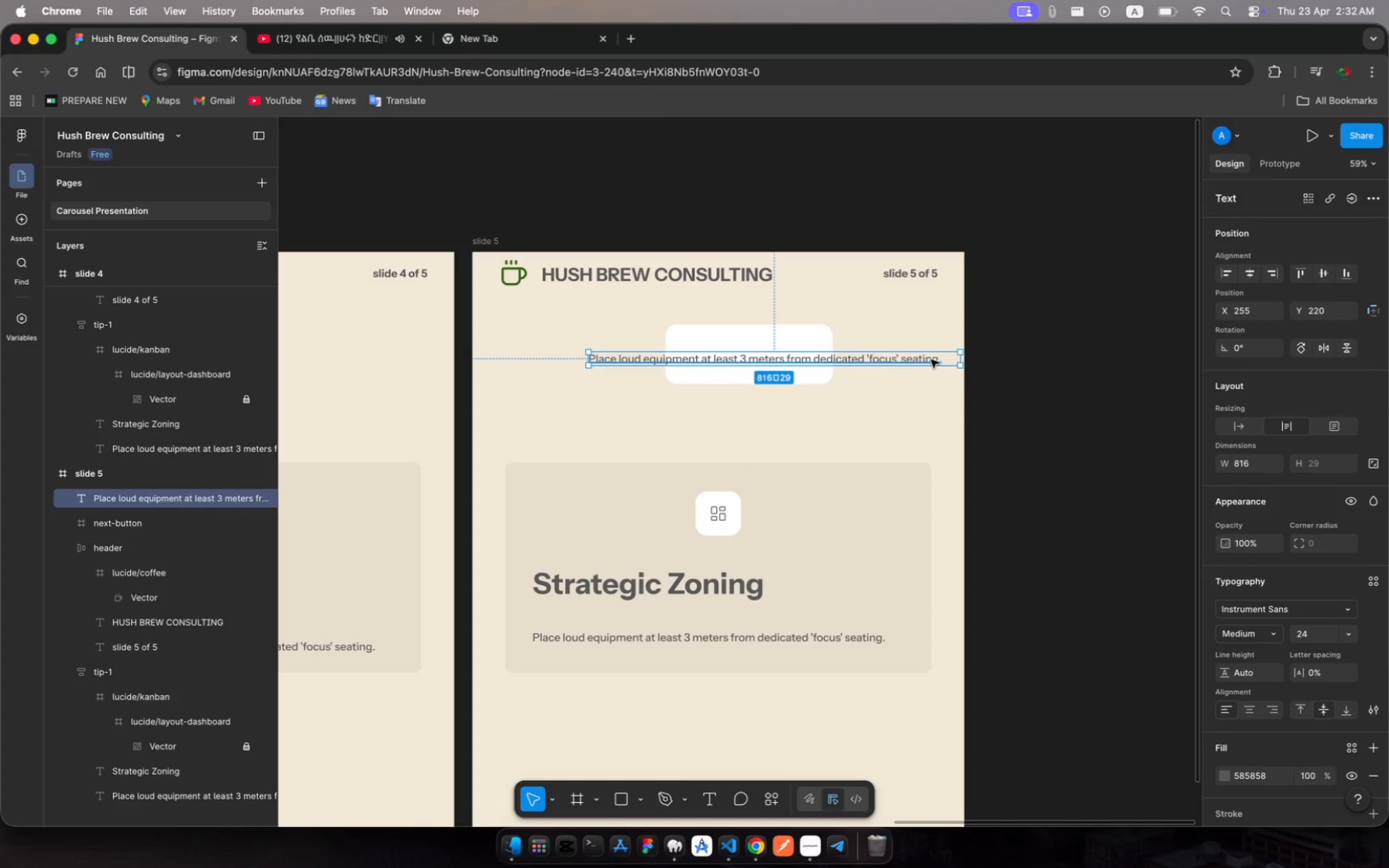 
left_click([922, 359])
 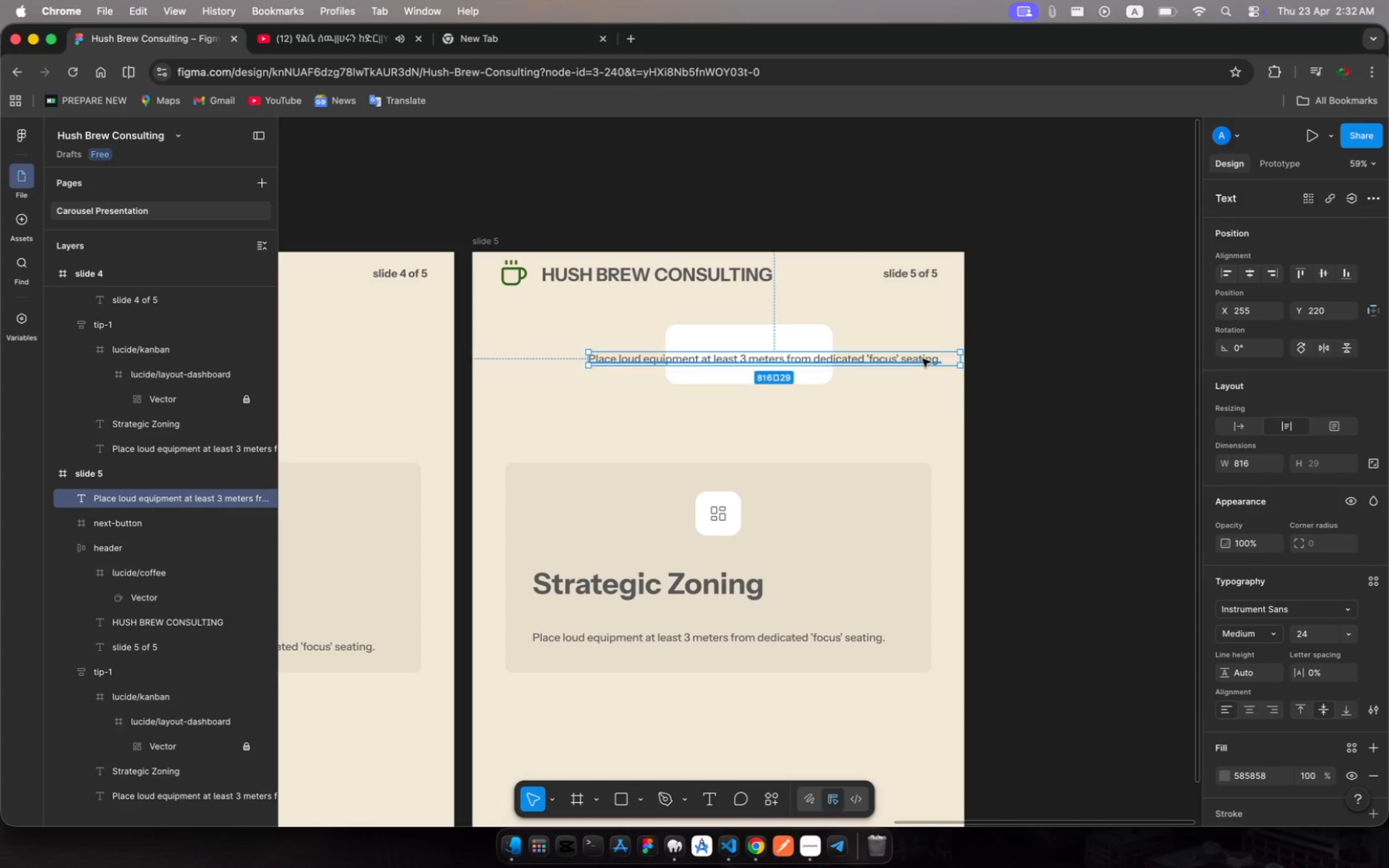 
left_click([922, 359])
 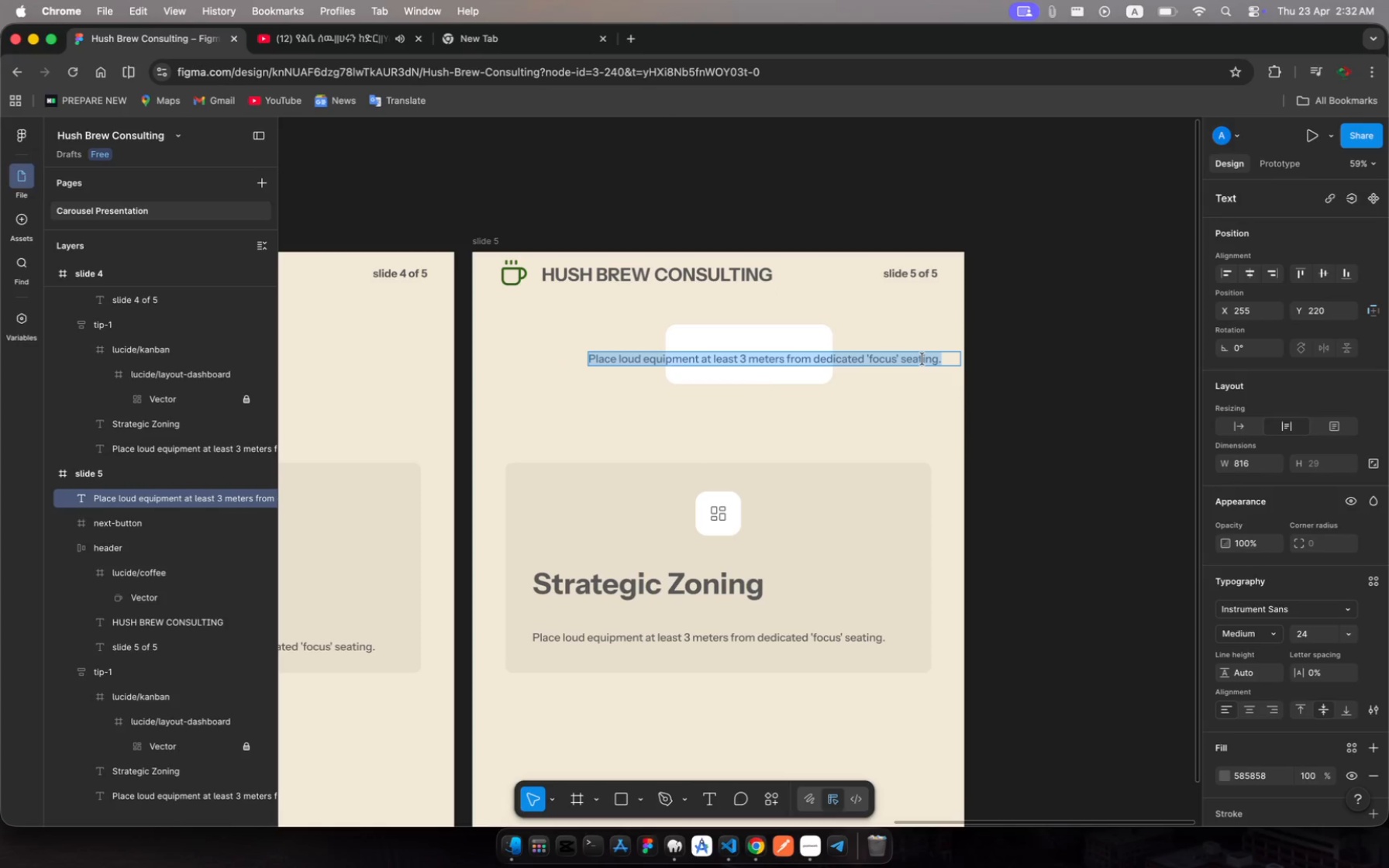 
wait(5.39)
 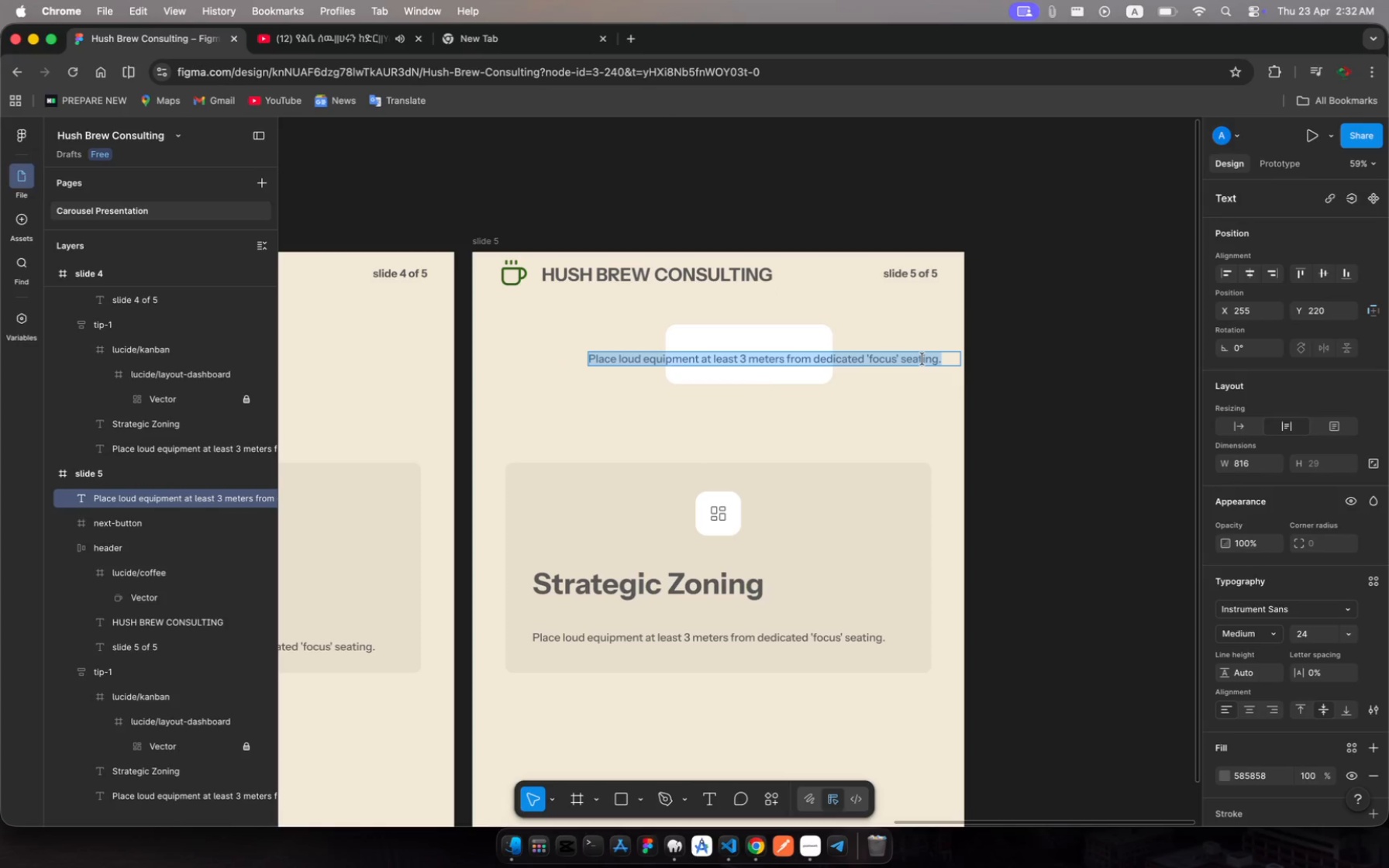 
type(NEXT STEPS)
 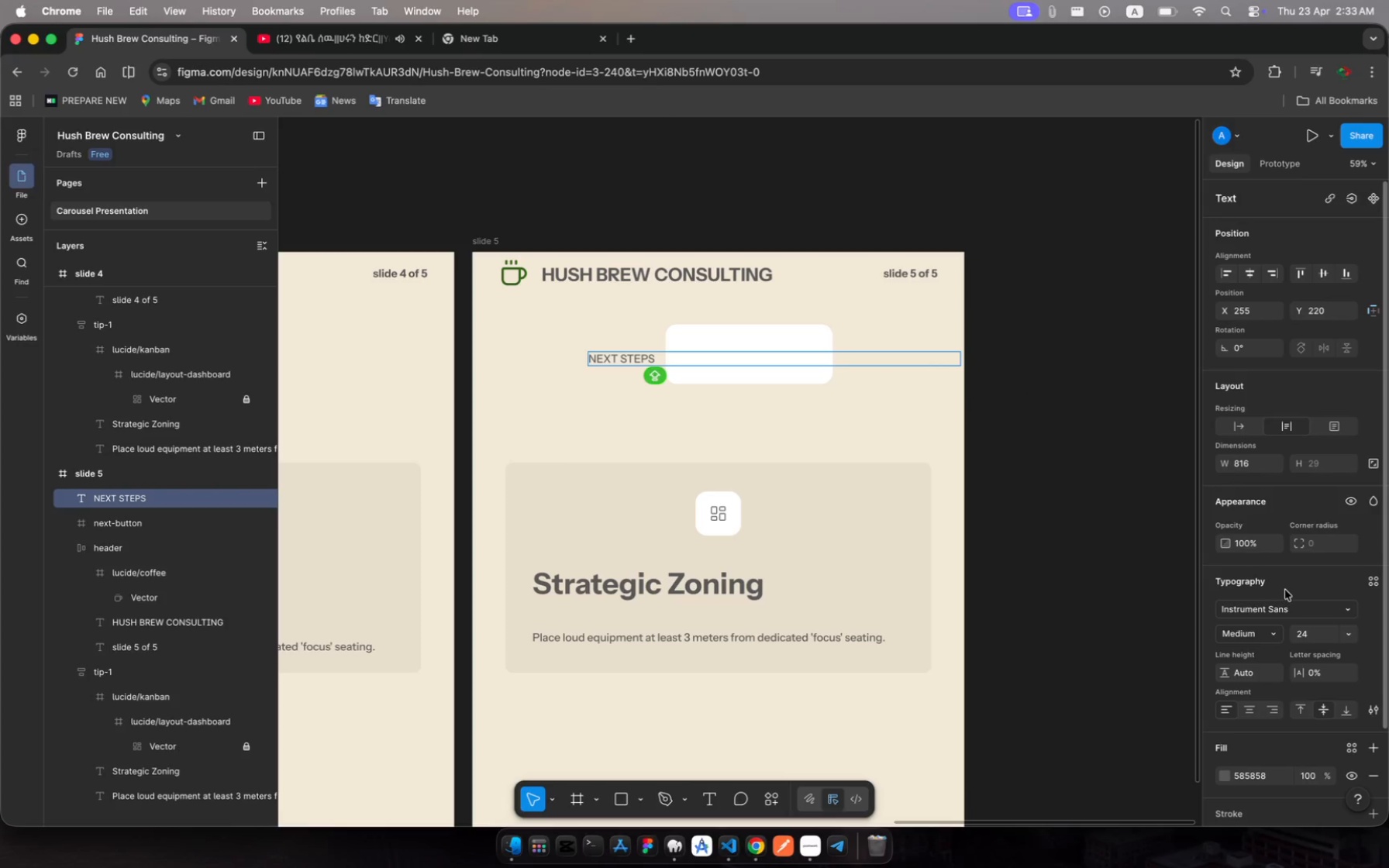 
wait(7.9)
 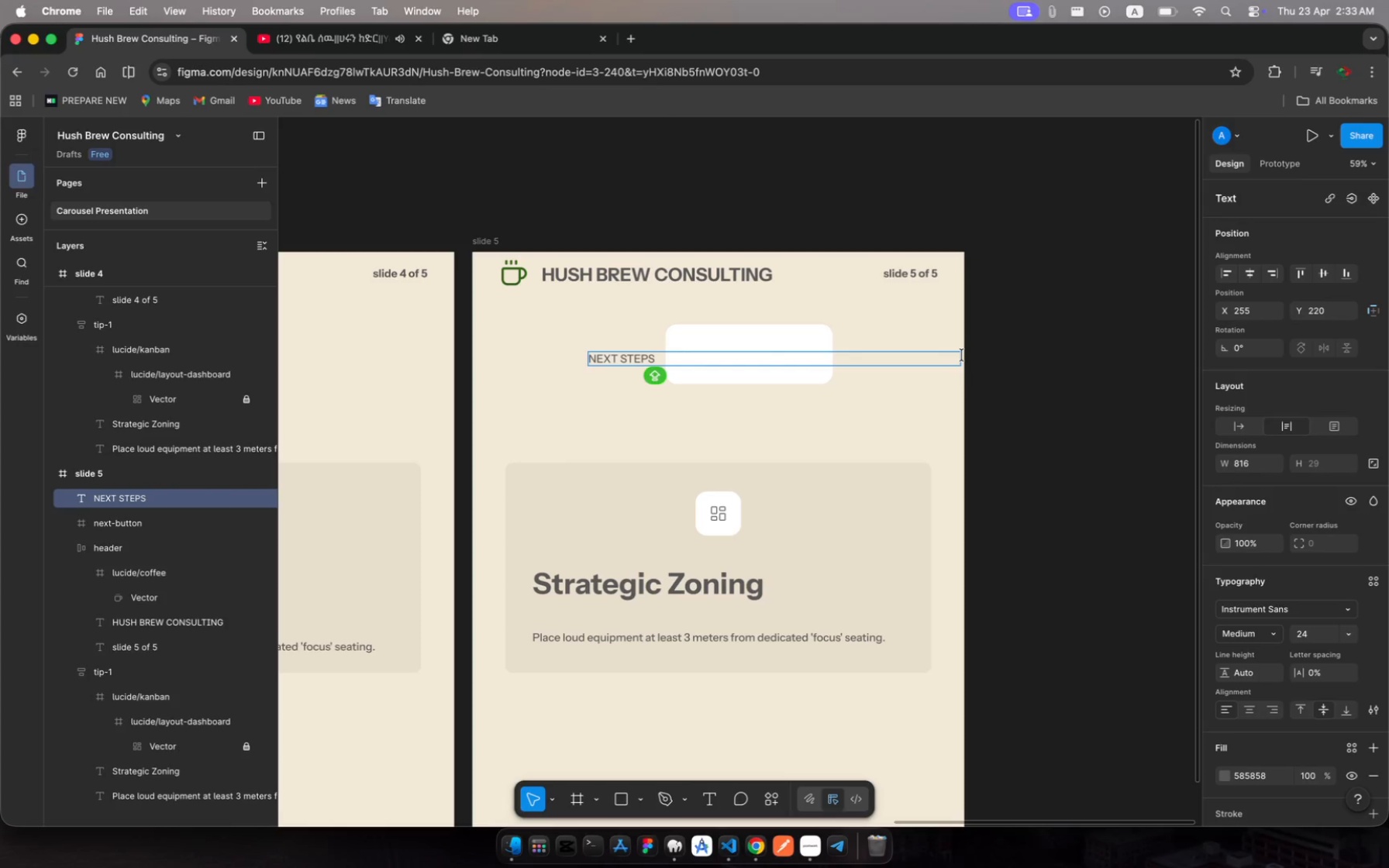 
left_click([1305, 633])
 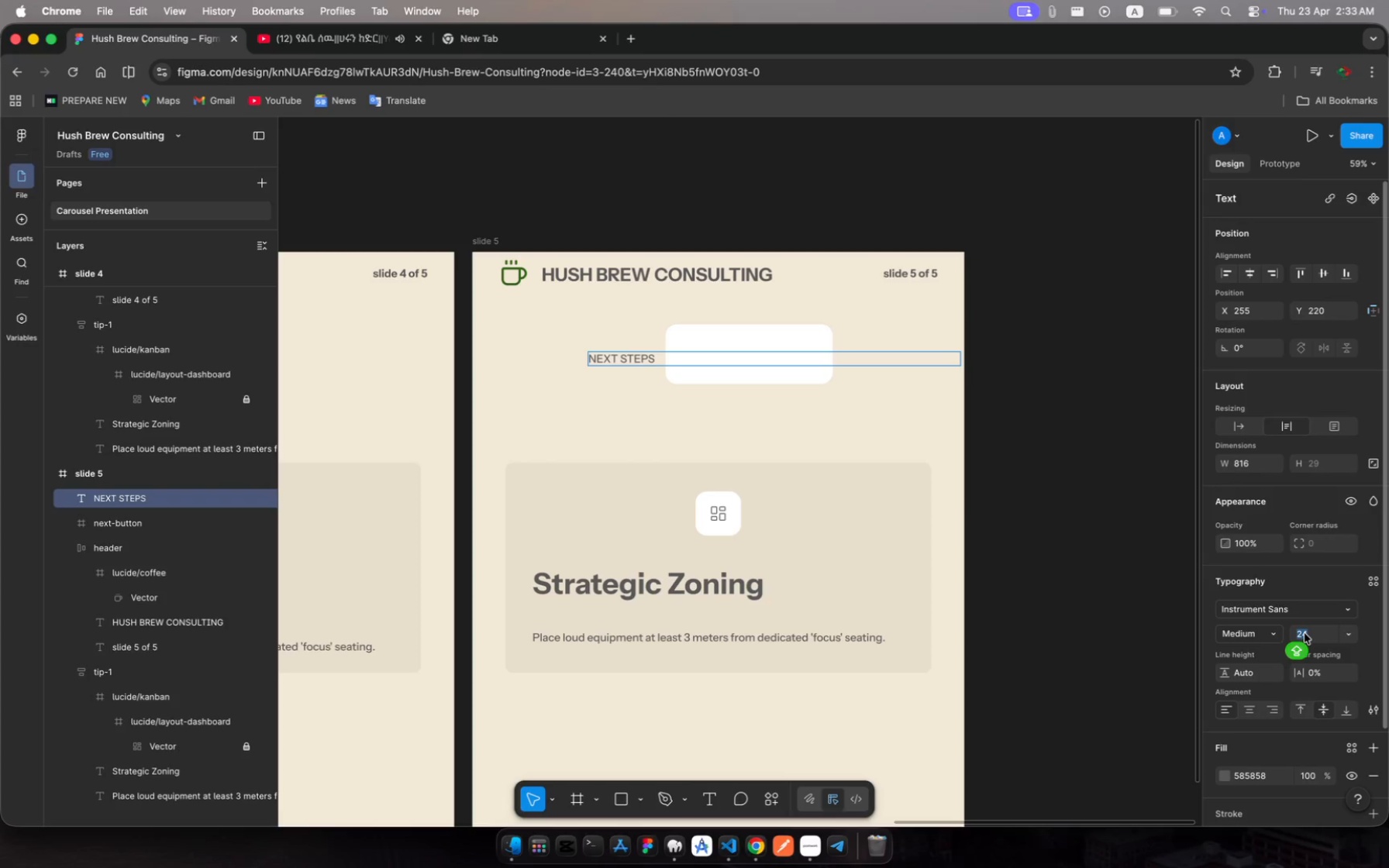 
type(32)
 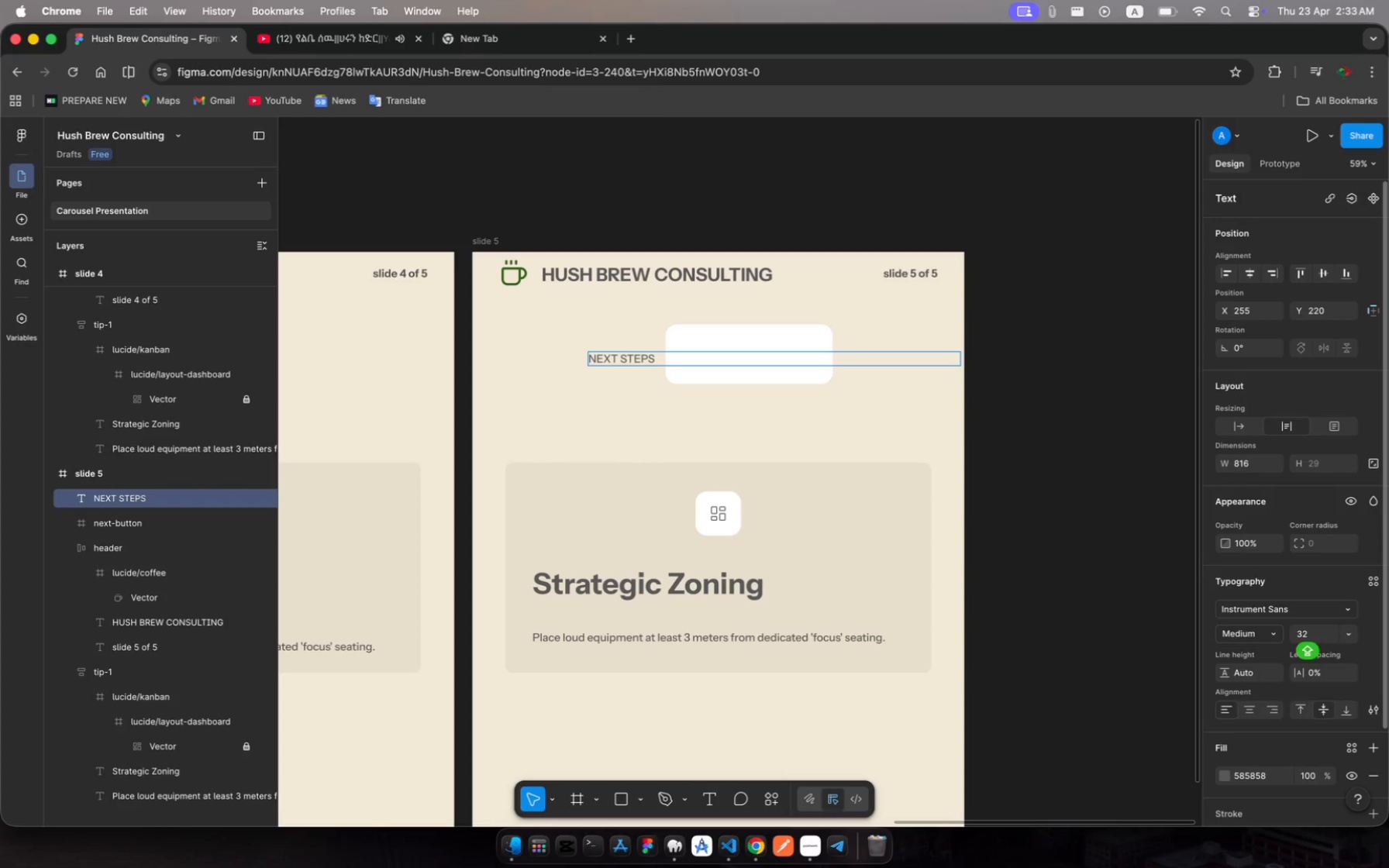 
key(Enter)
 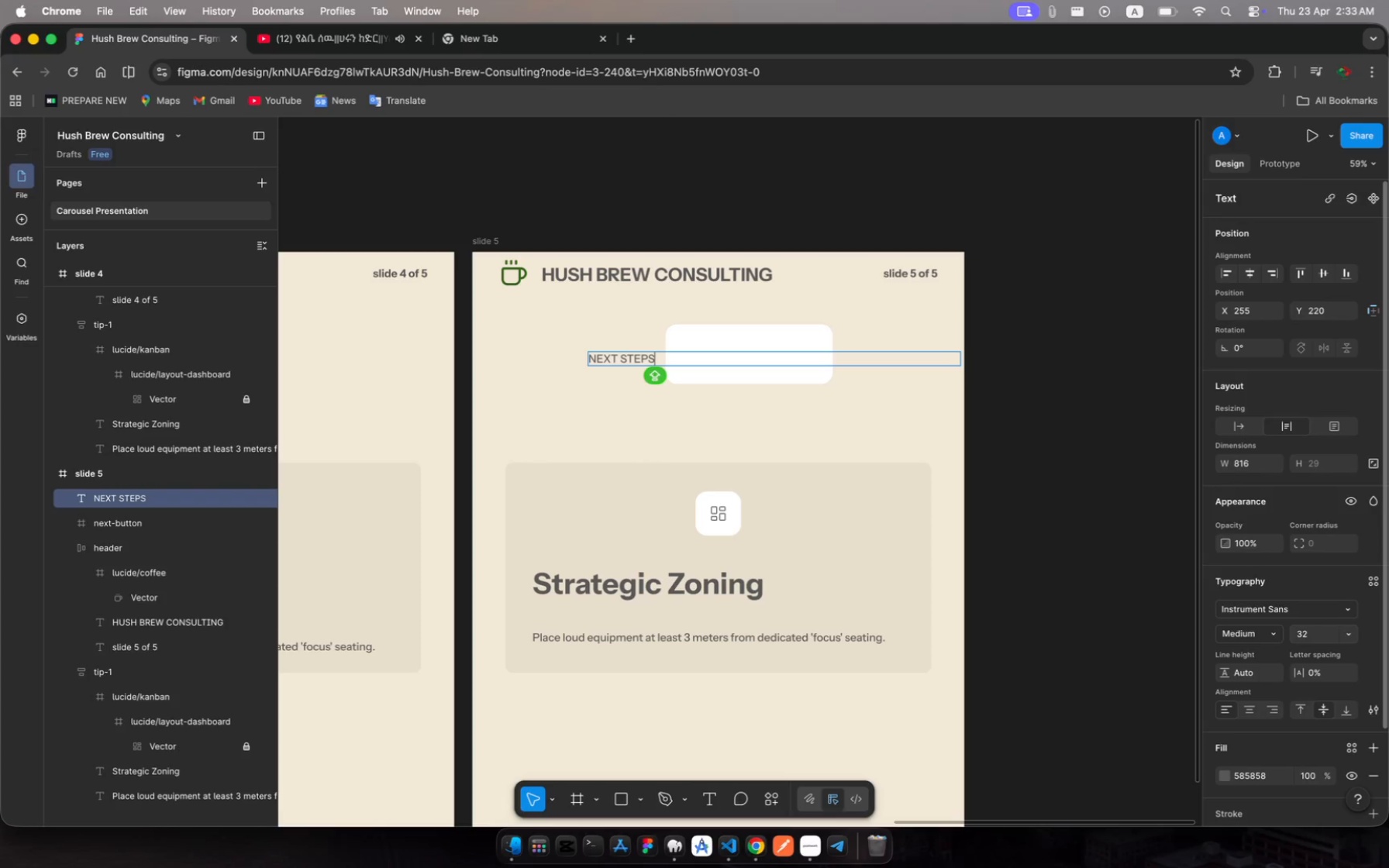 
key(Meta+A)
 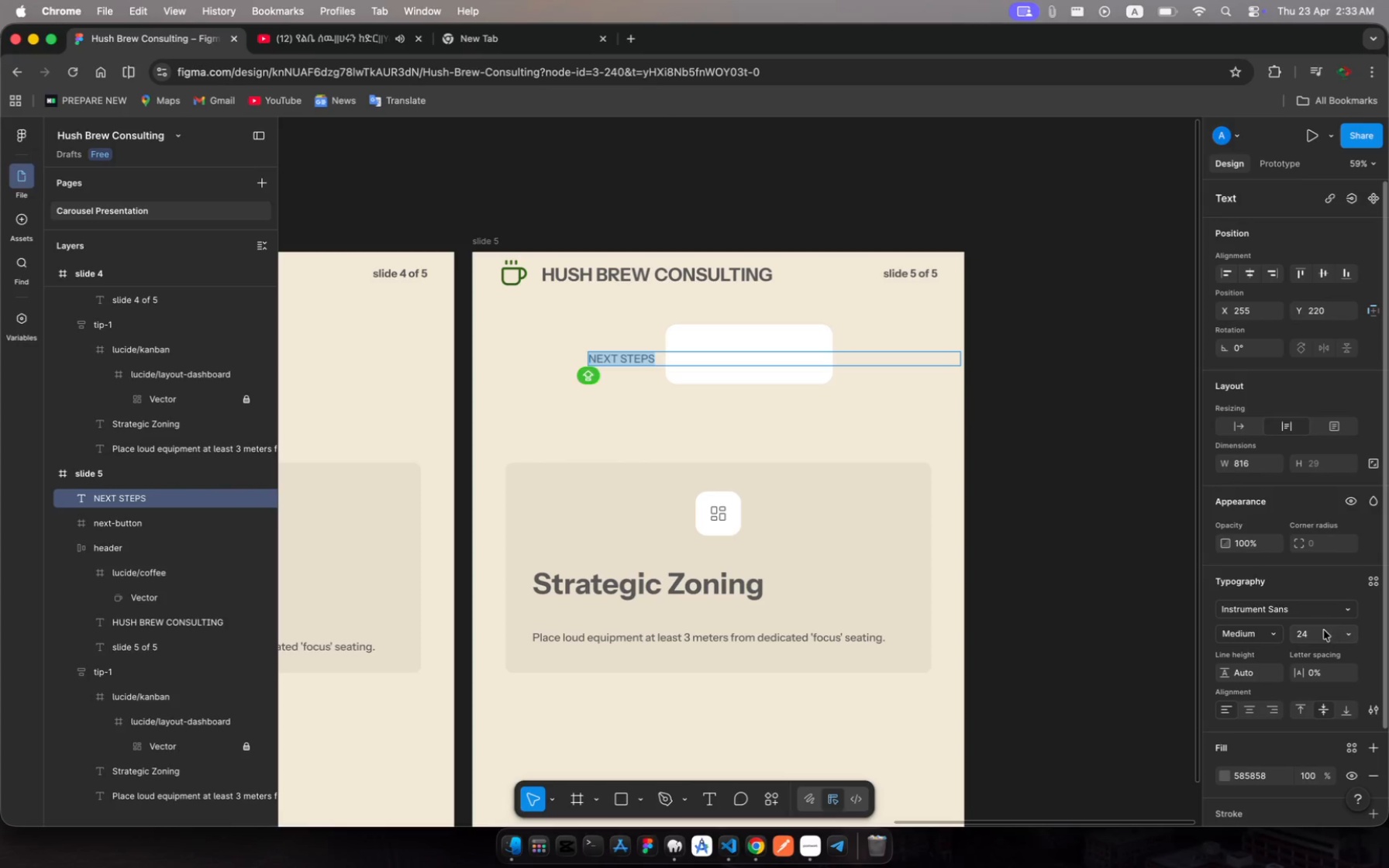 
left_click([1305, 634])
 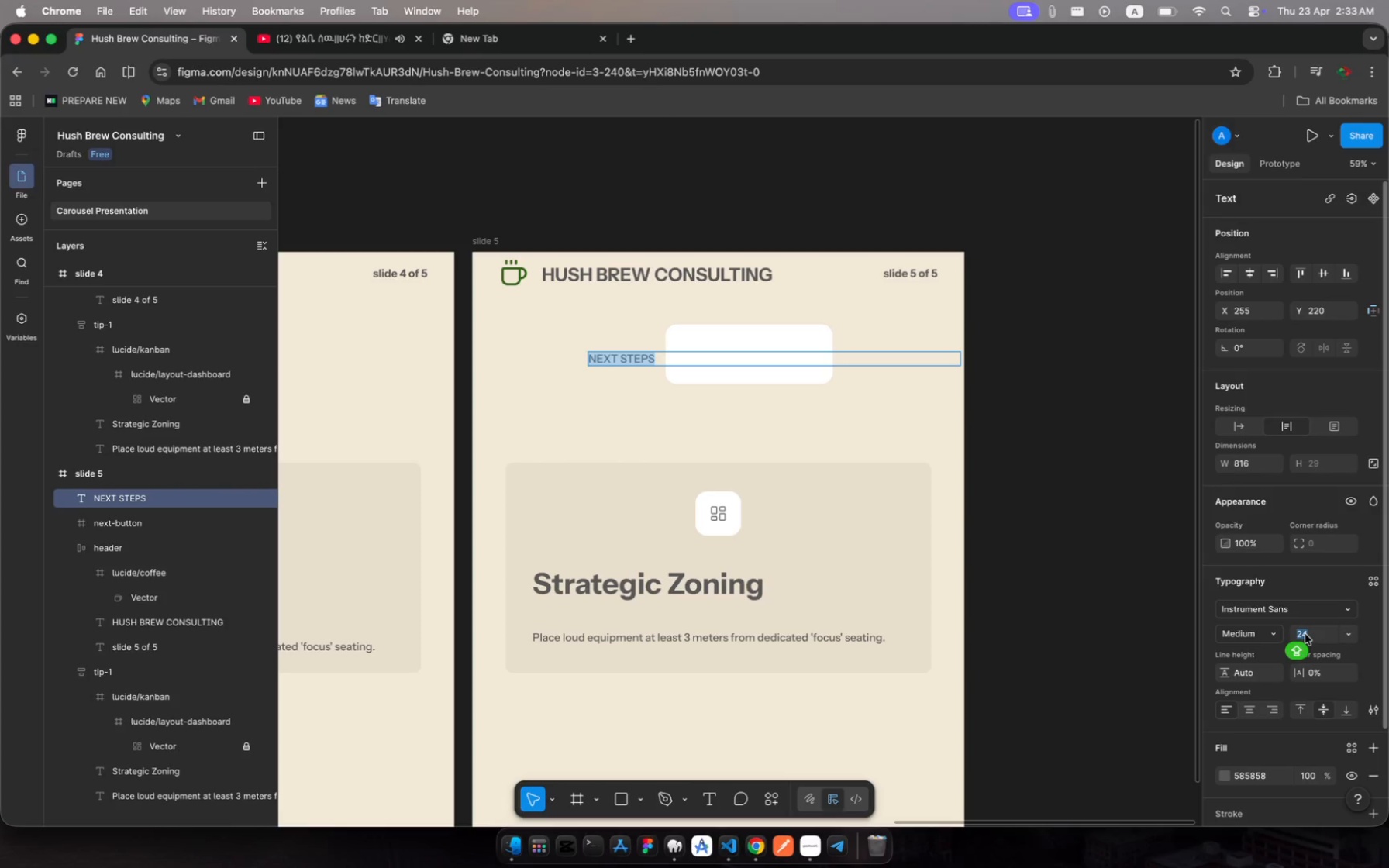 
type(32)
 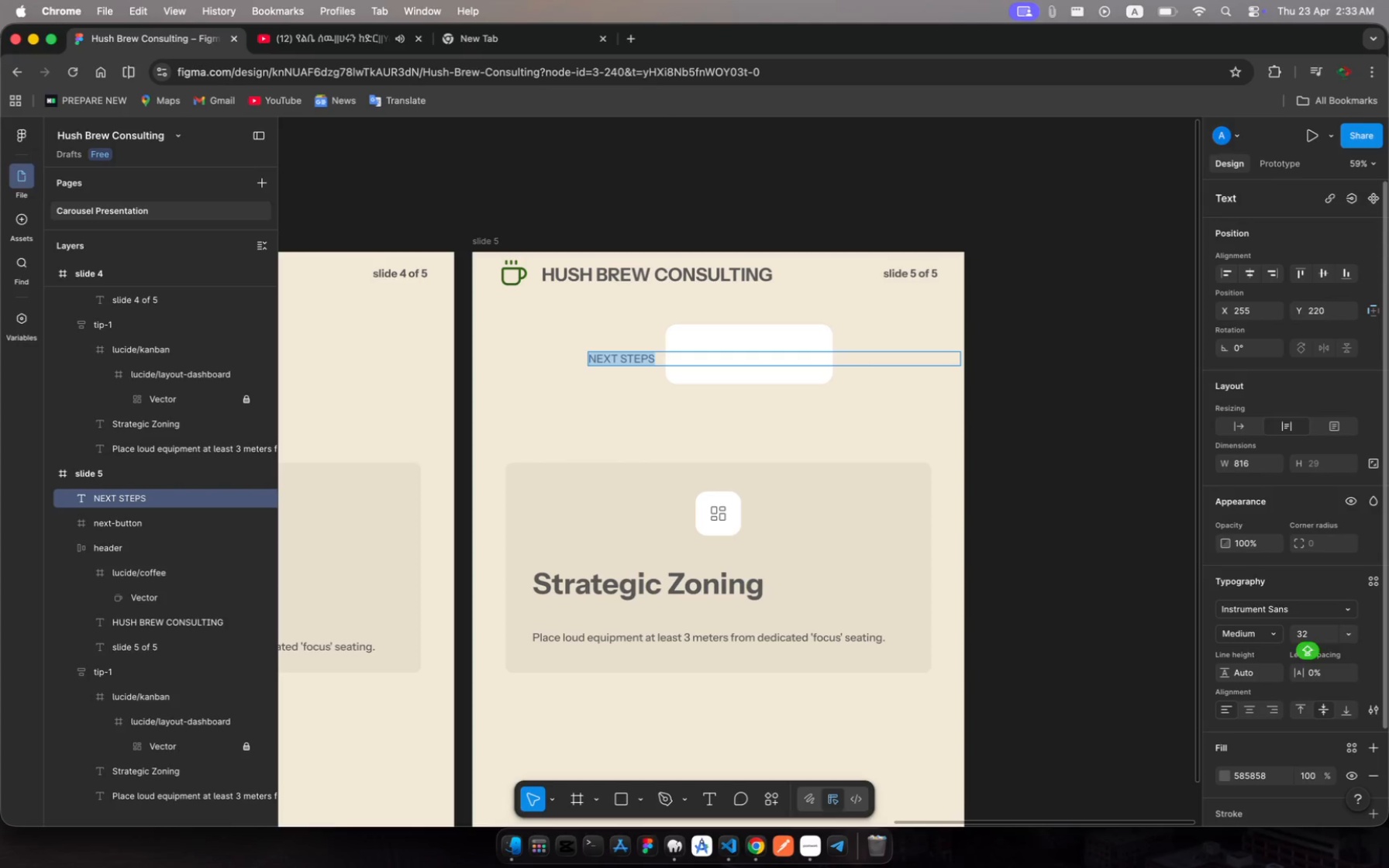 
key(Enter)
 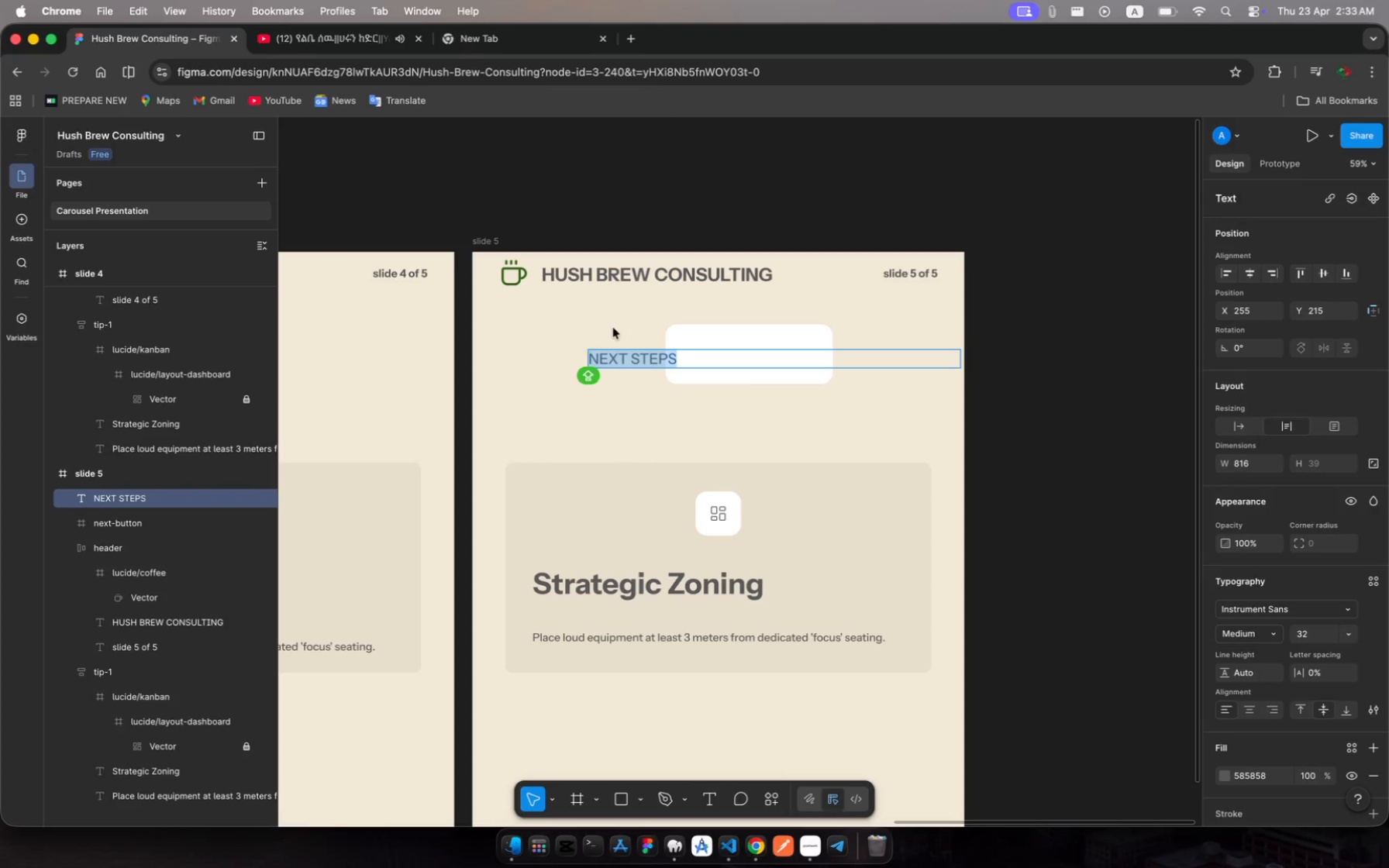 
scroll: coordinate [969, 418], scroll_direction: down, amount: 7.0
 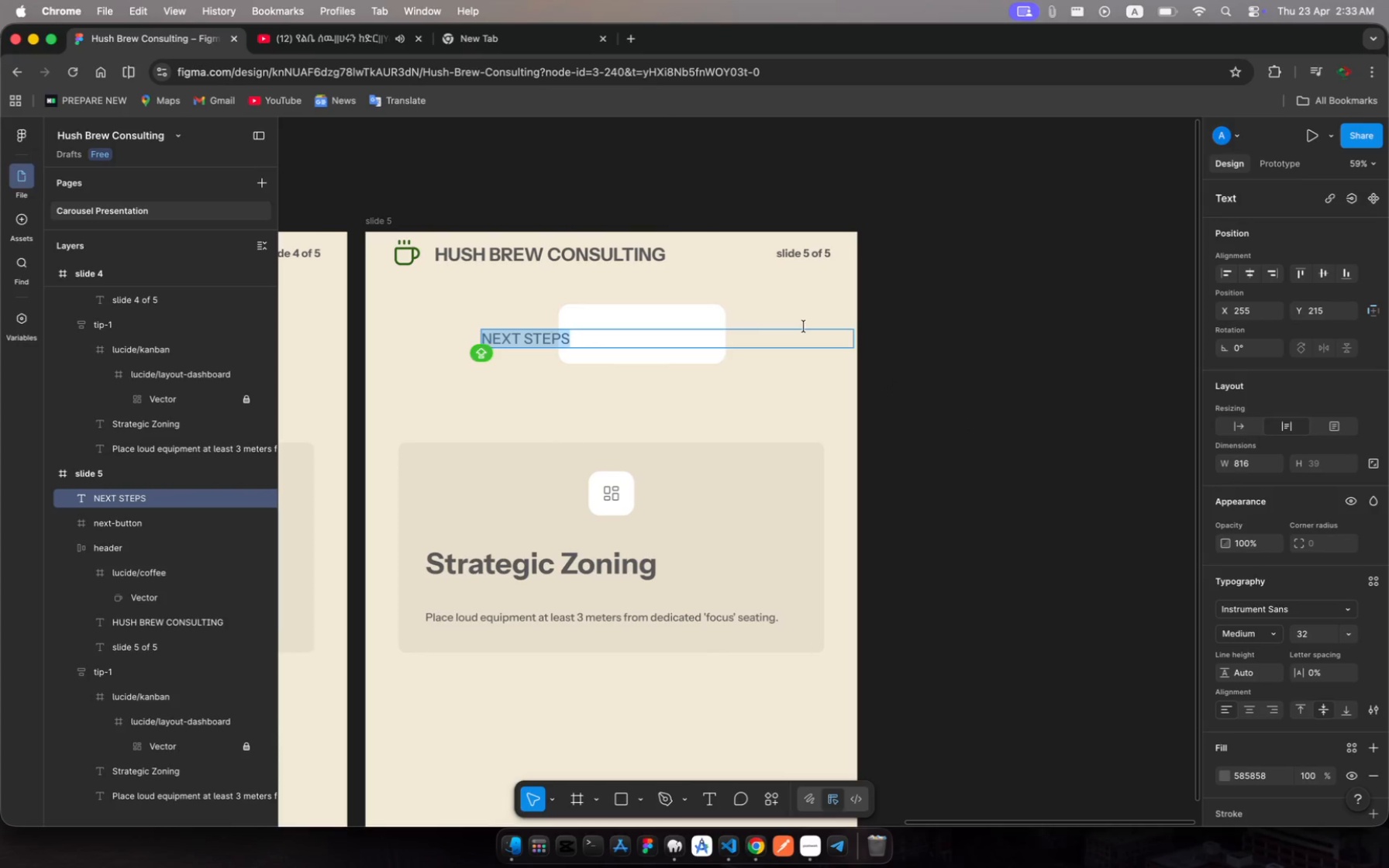 
key(Escape)
 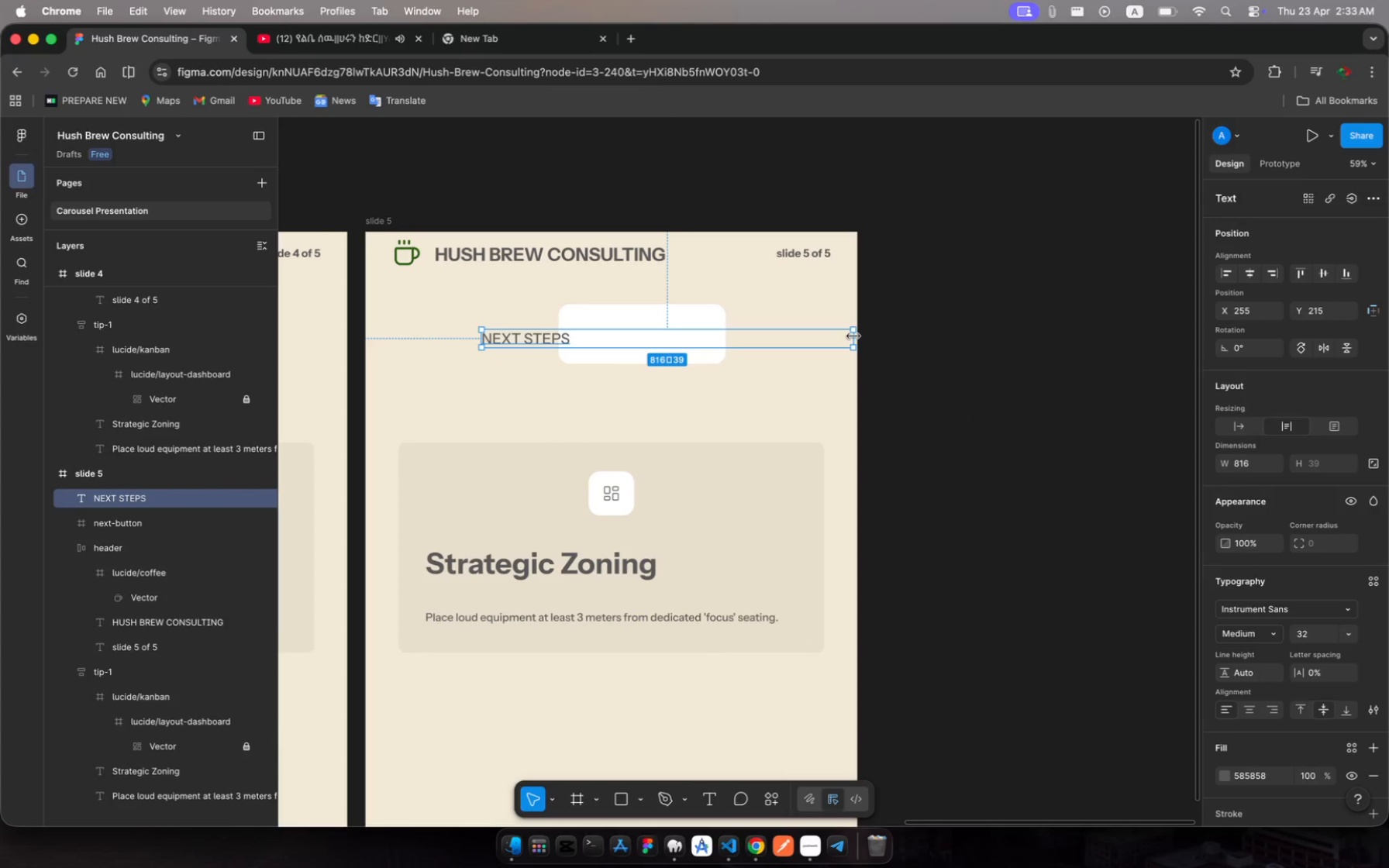 
left_click_drag(start_coordinate=[855, 336], to_coordinate=[572, 329])
 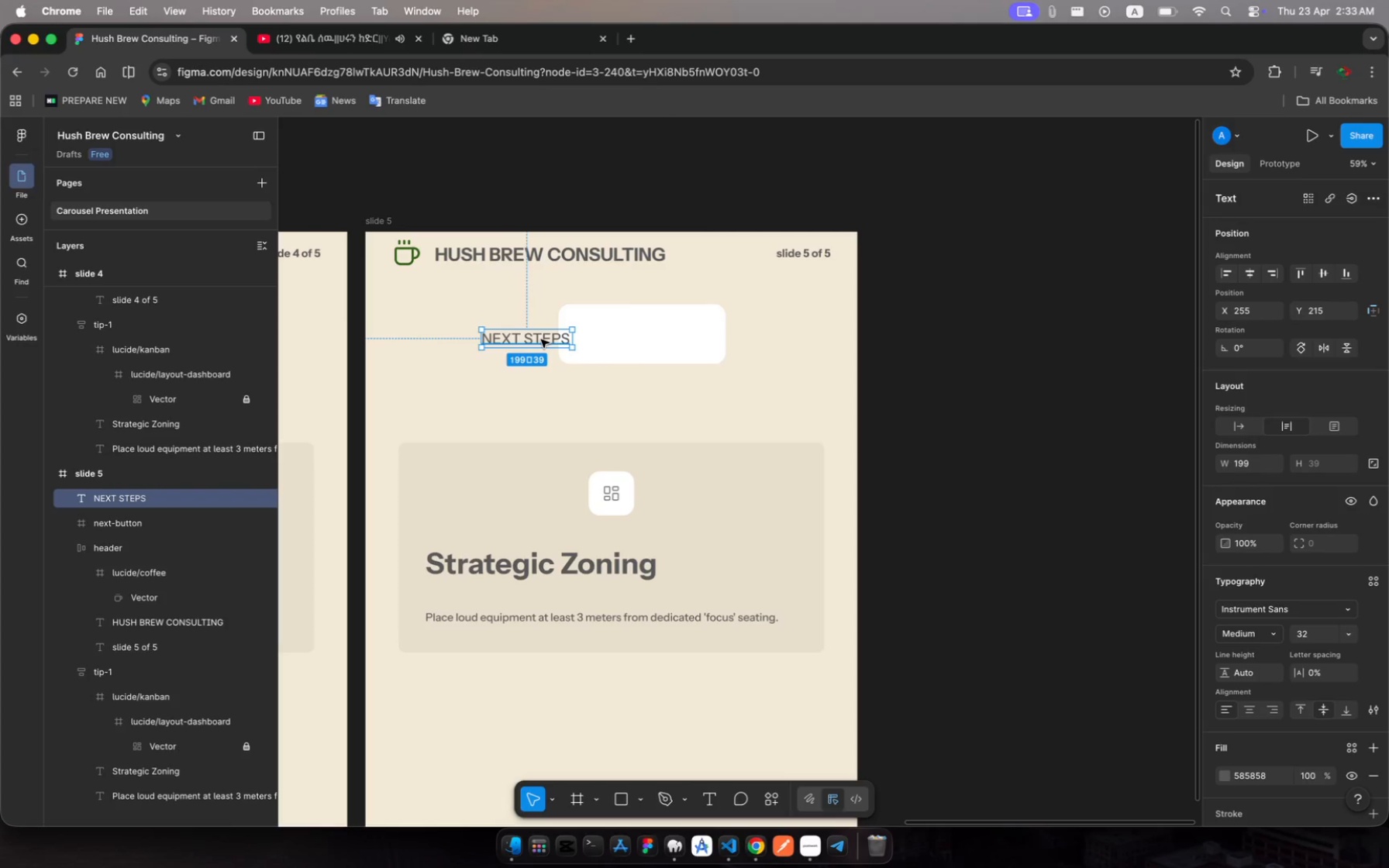 
left_click_drag(start_coordinate=[541, 339], to_coordinate=[653, 336])
 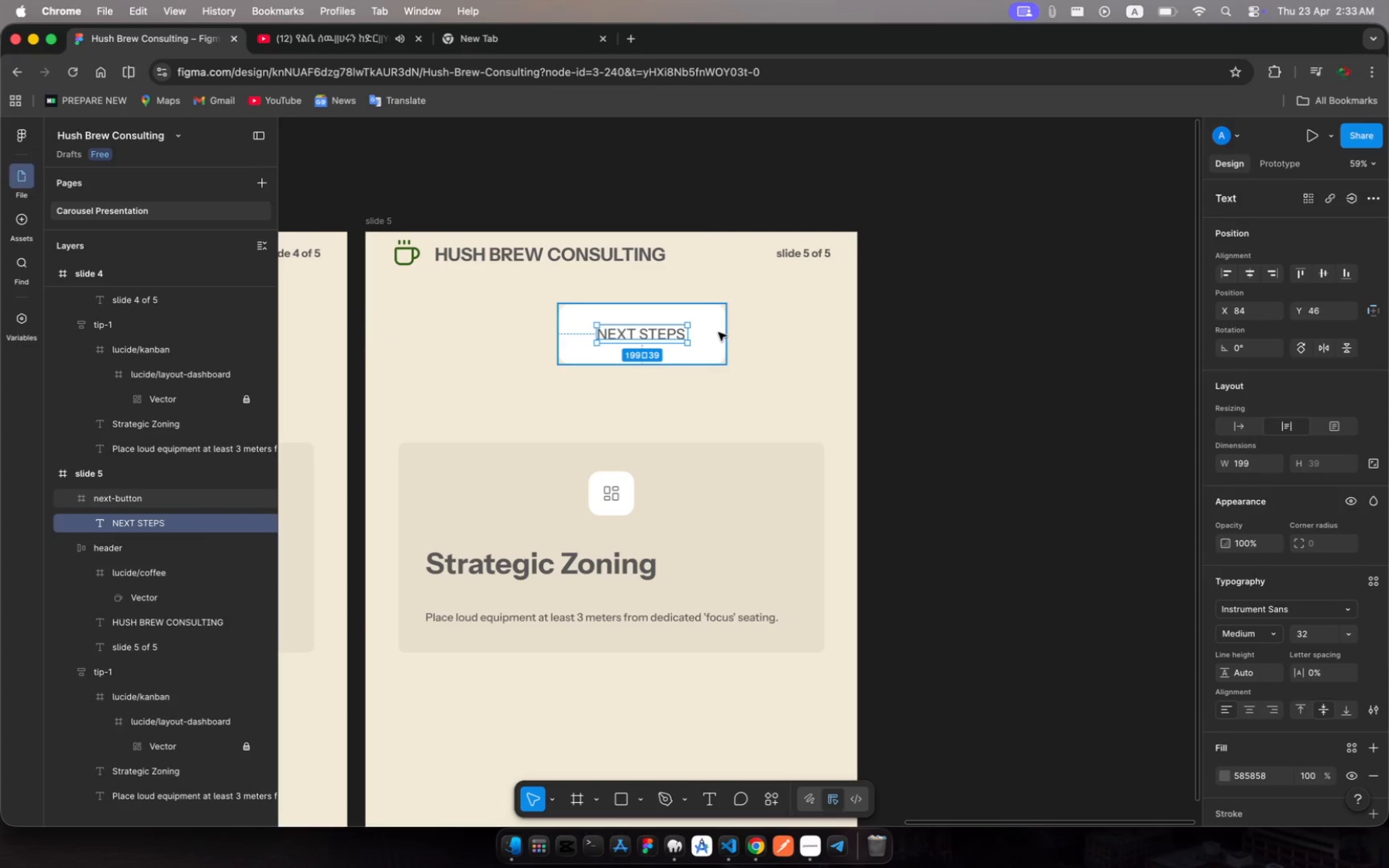 
left_click([714, 334])
 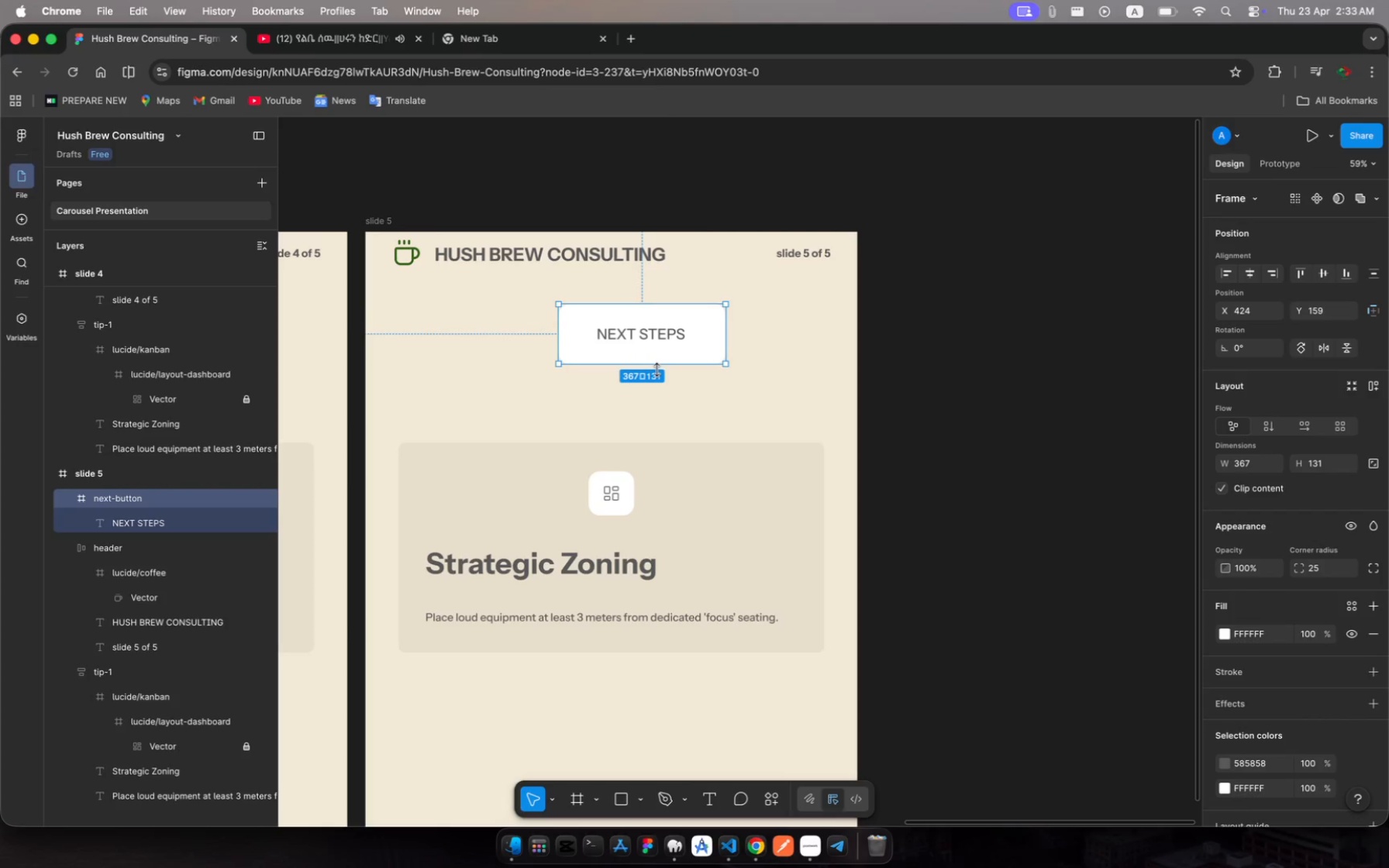 
left_click_drag(start_coordinate=[657, 370], to_coordinate=[657, 366])
 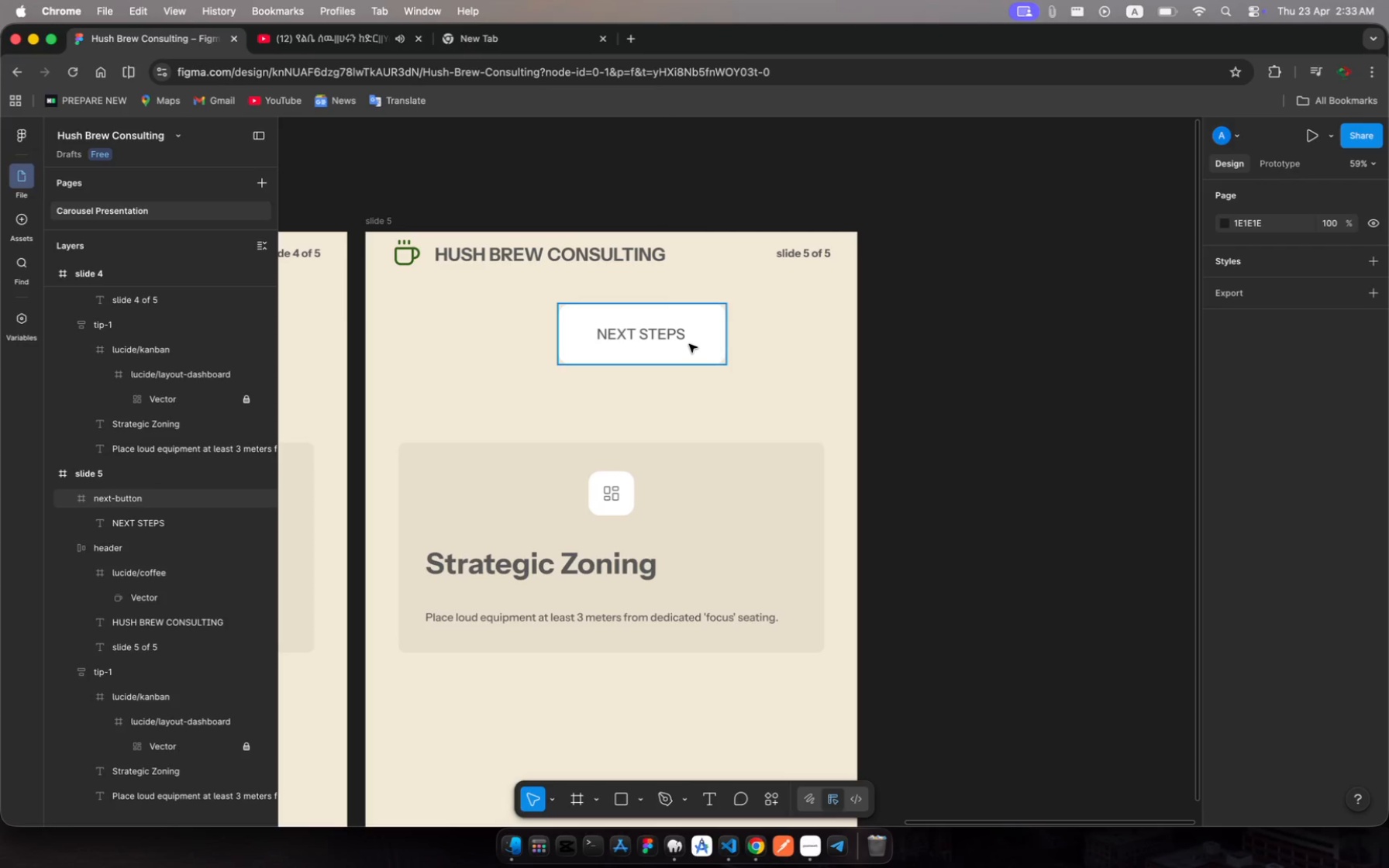 
left_click([689, 344])
 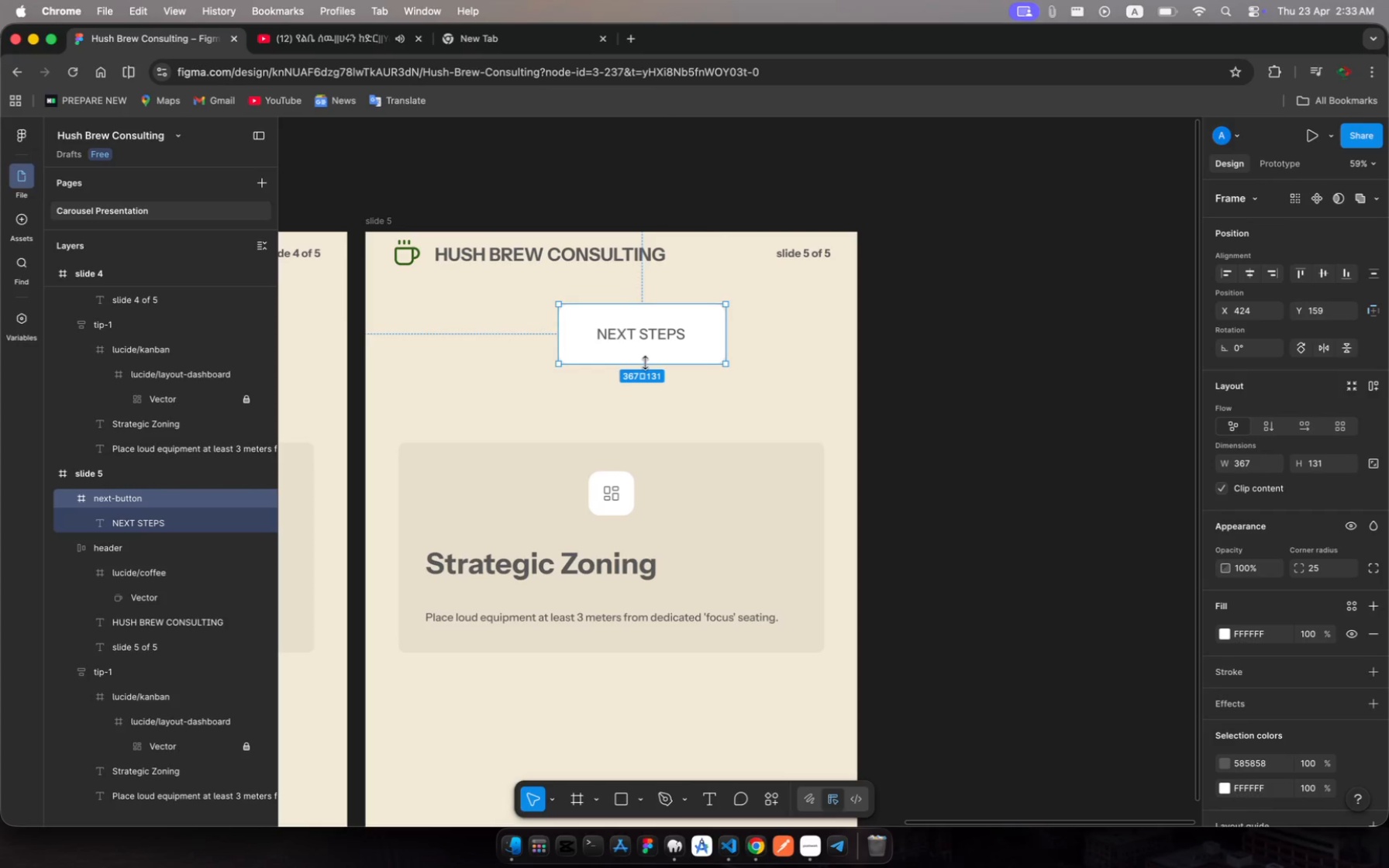 
left_click_drag(start_coordinate=[646, 363], to_coordinate=[646, 350])
 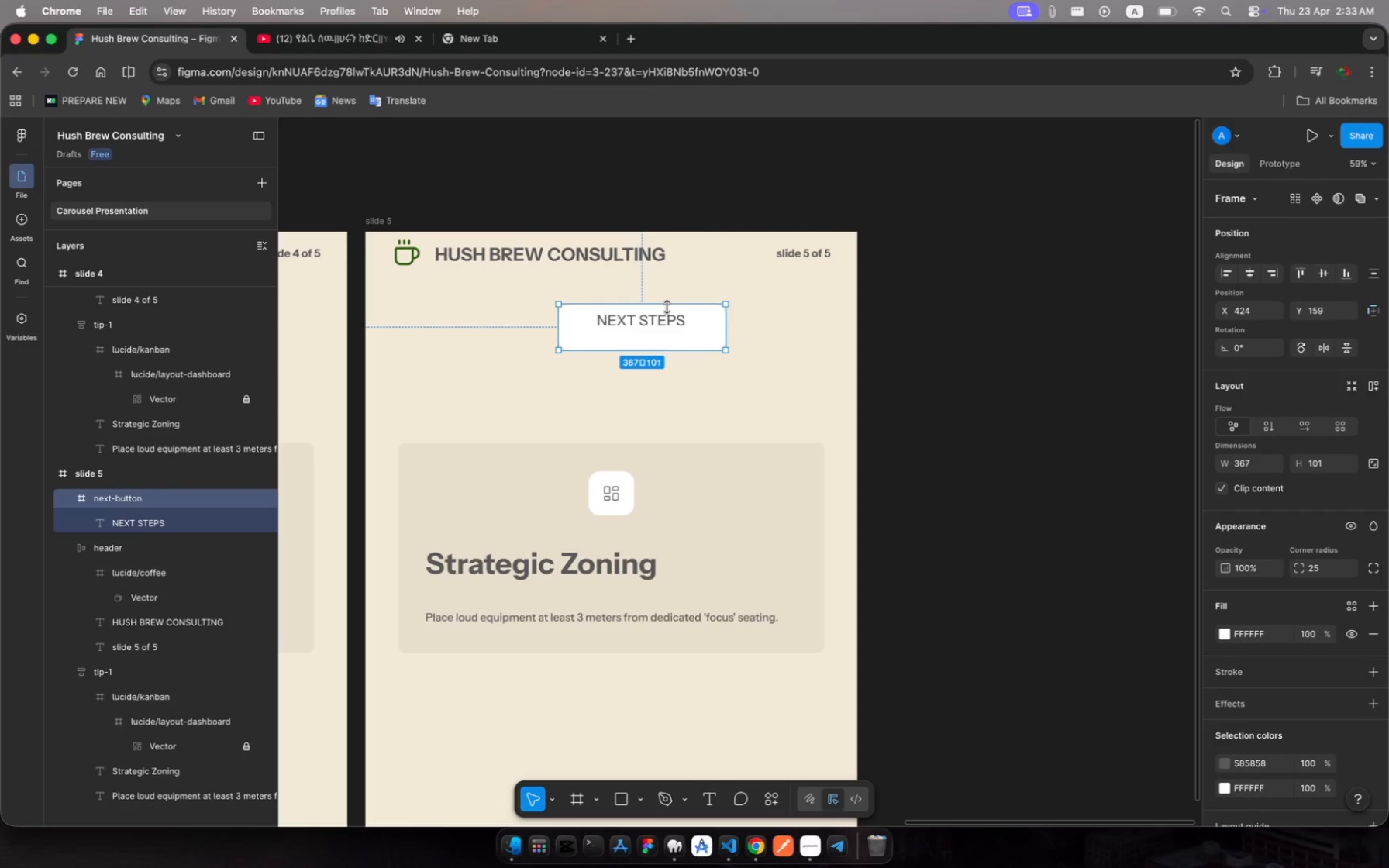 
left_click_drag(start_coordinate=[667, 307], to_coordinate=[668, 317])
 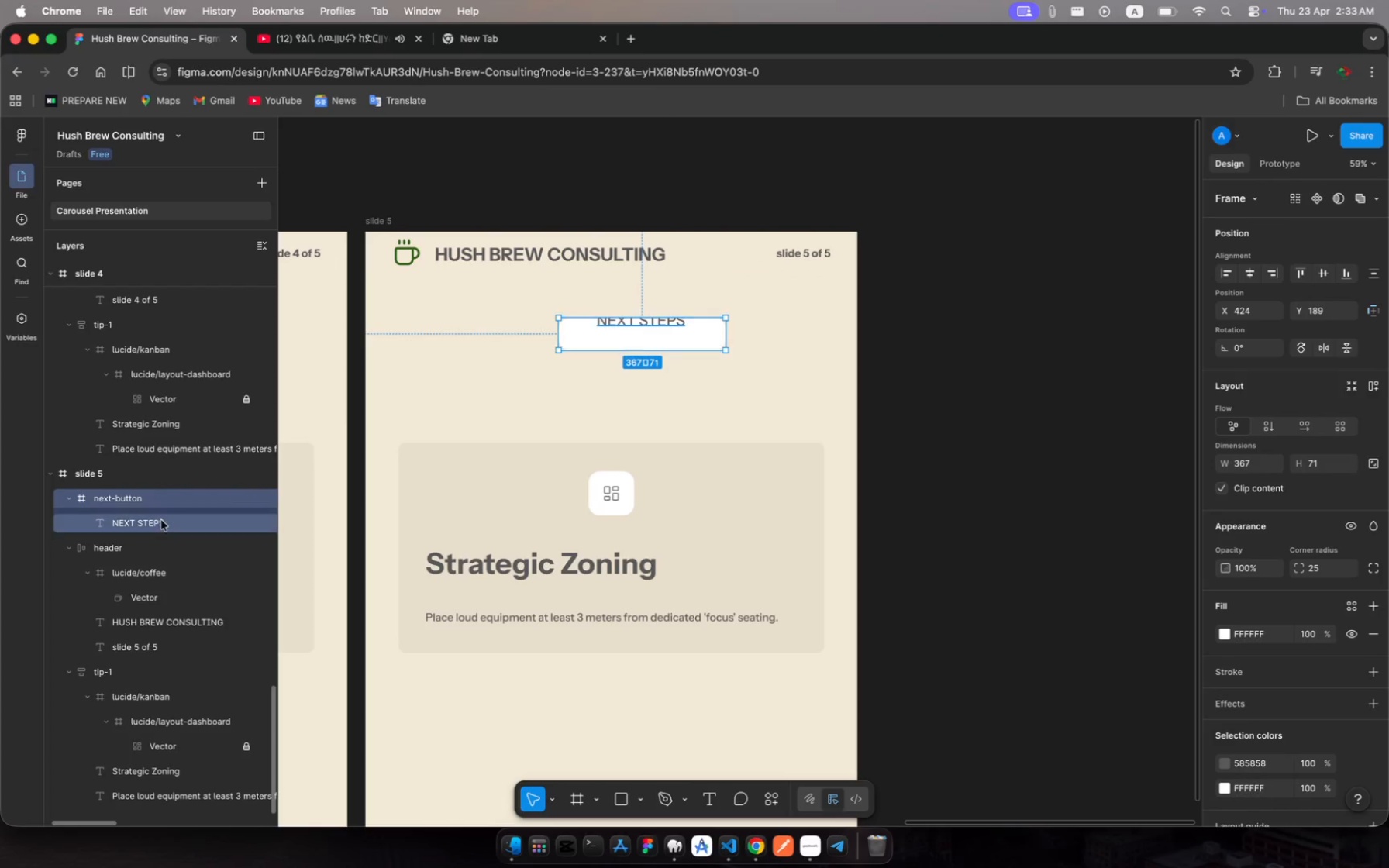 
left_click([164, 528])
 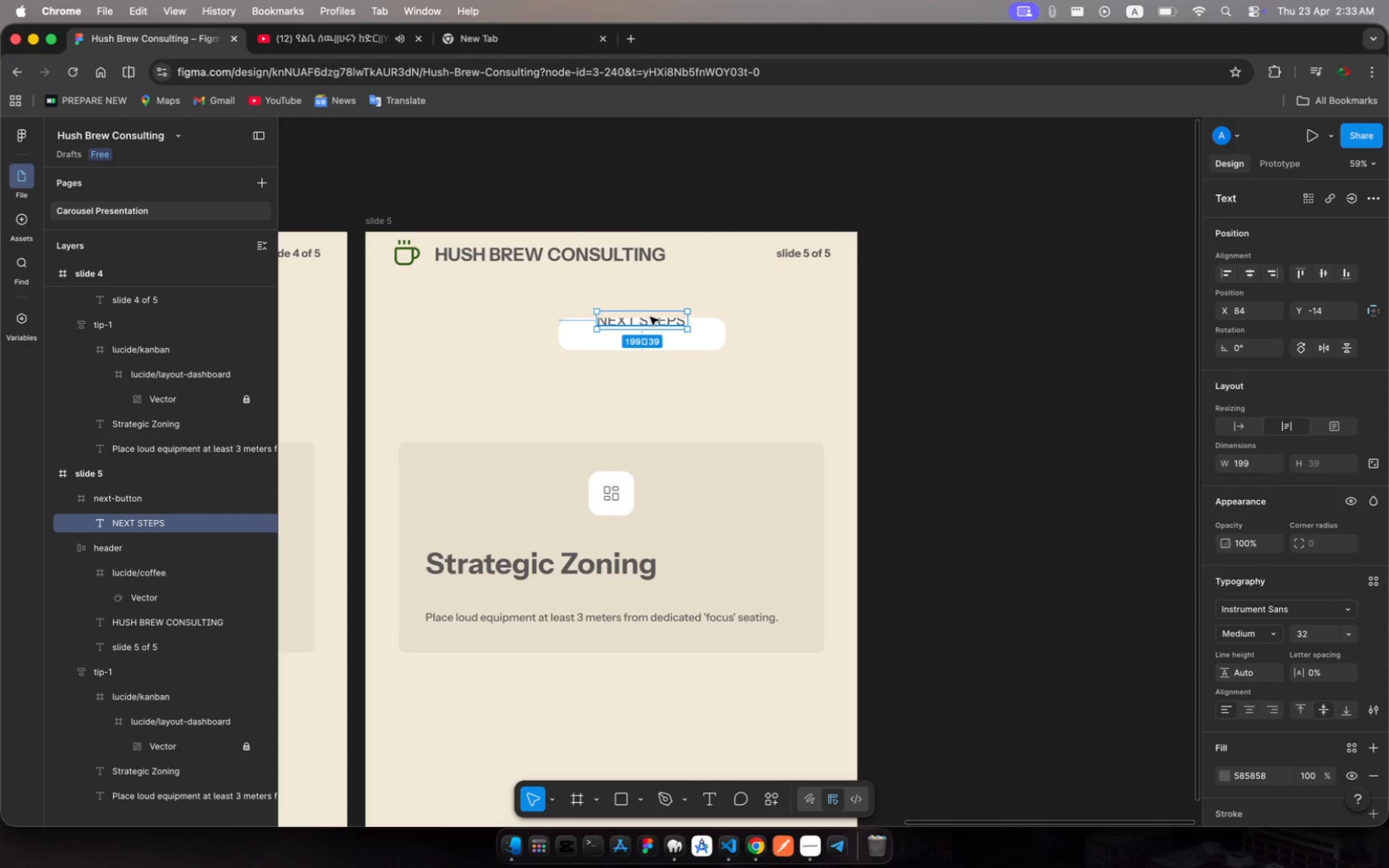 
left_click_drag(start_coordinate=[650, 317], to_coordinate=[629, 332])
 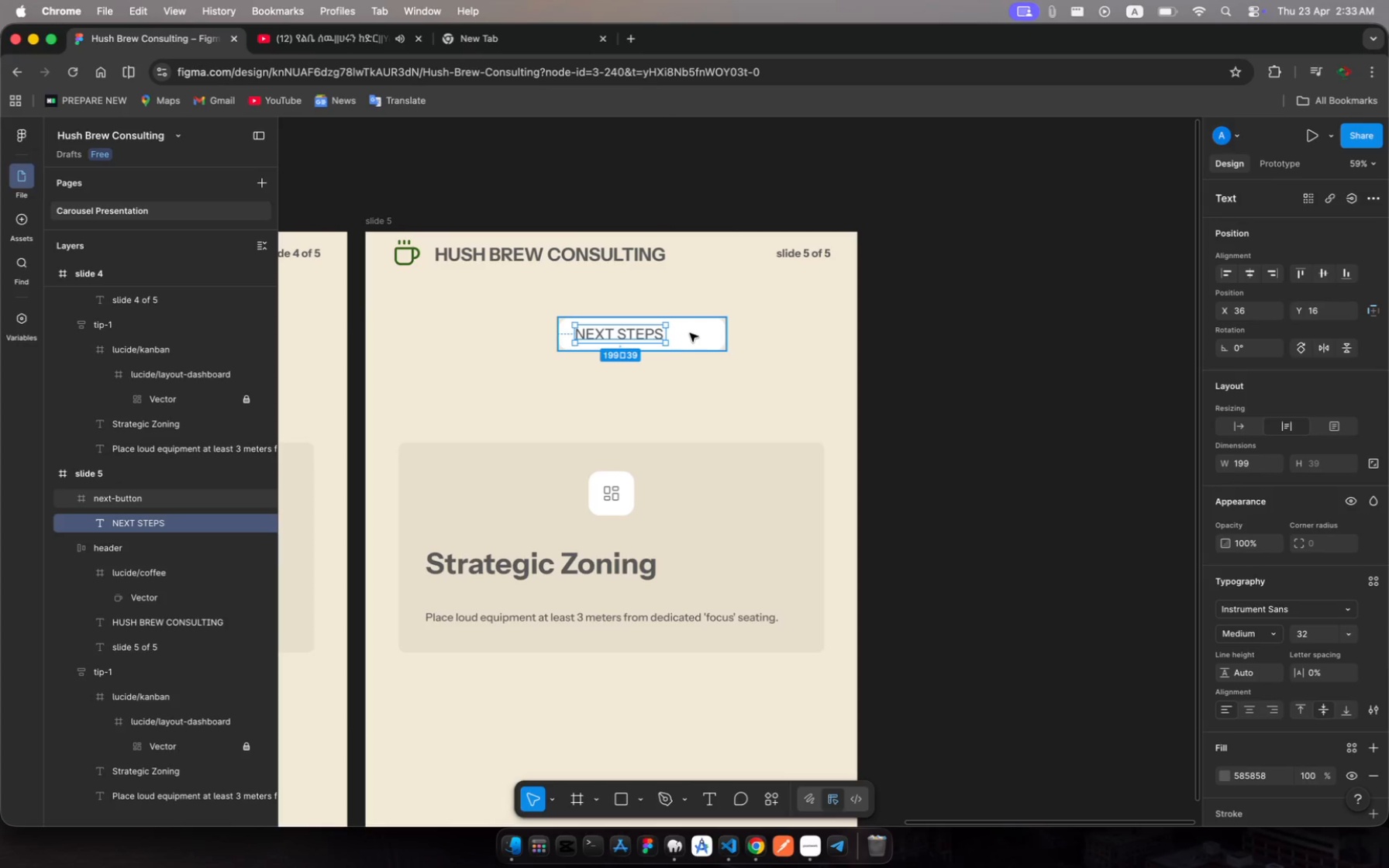 
left_click([694, 332])
 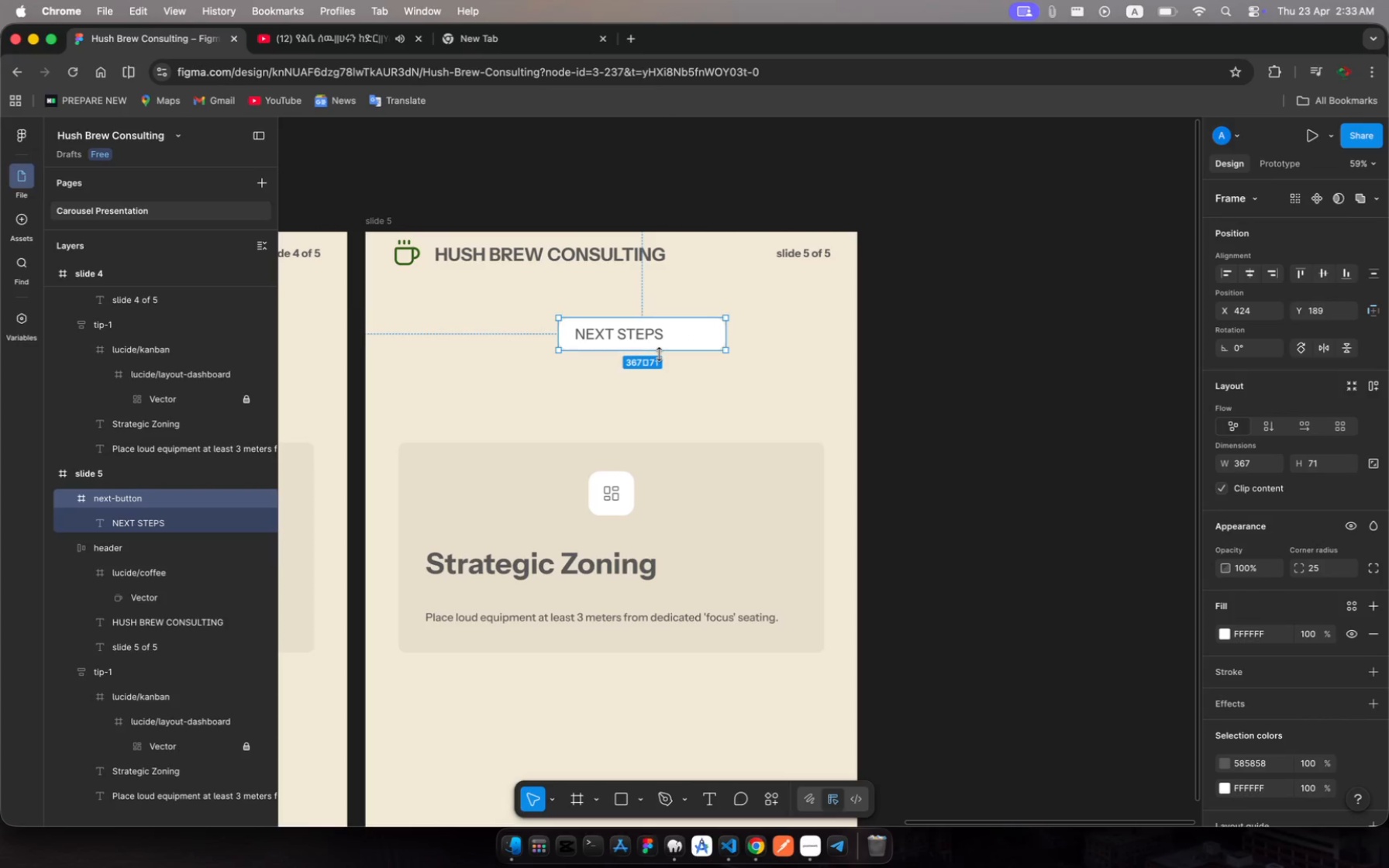 
left_click_drag(start_coordinate=[660, 354], to_coordinate=[660, 360])
 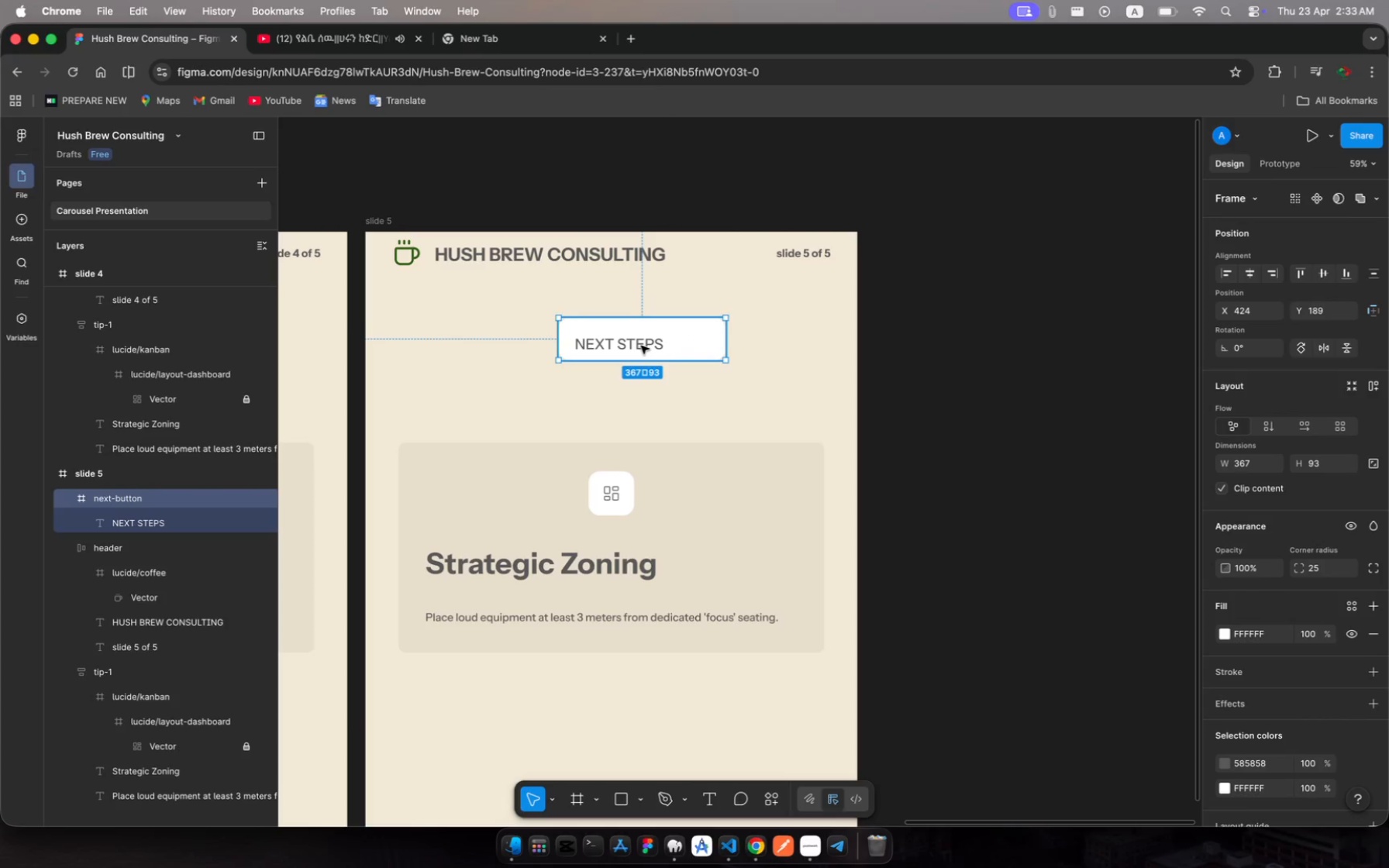 
left_click([641, 346])
 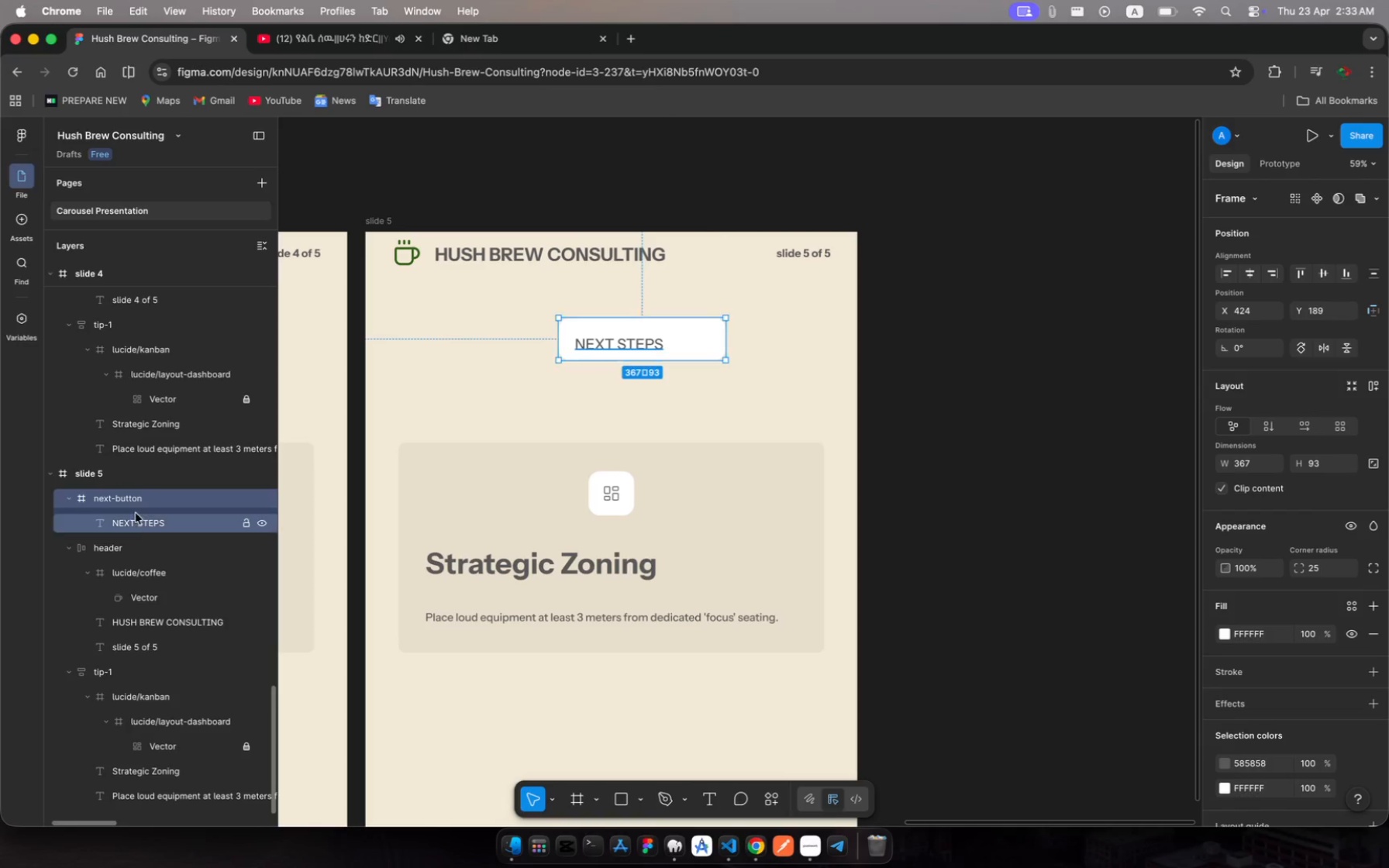 
left_click([137, 519])
 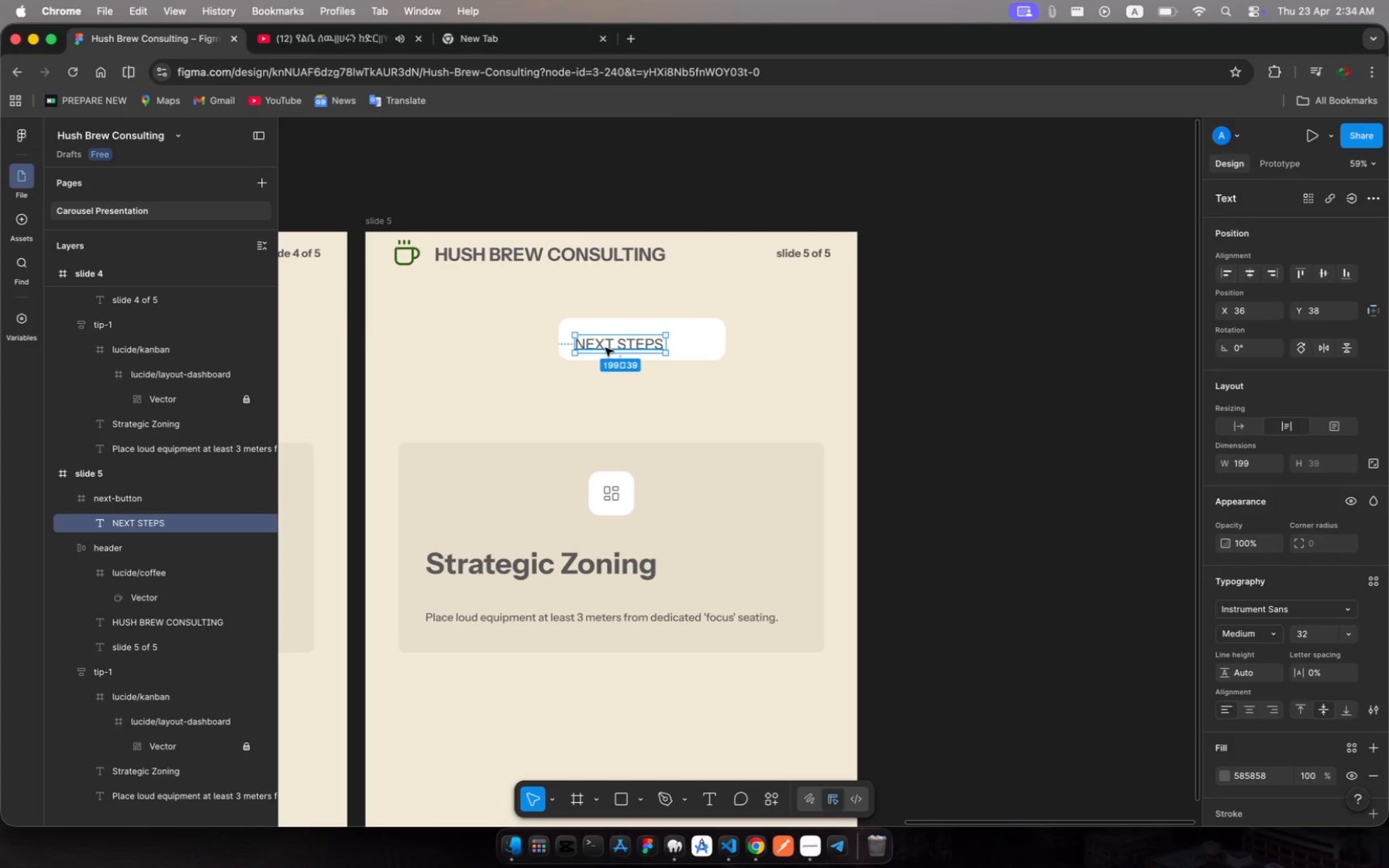 
left_click_drag(start_coordinate=[608, 344], to_coordinate=[608, 338])
 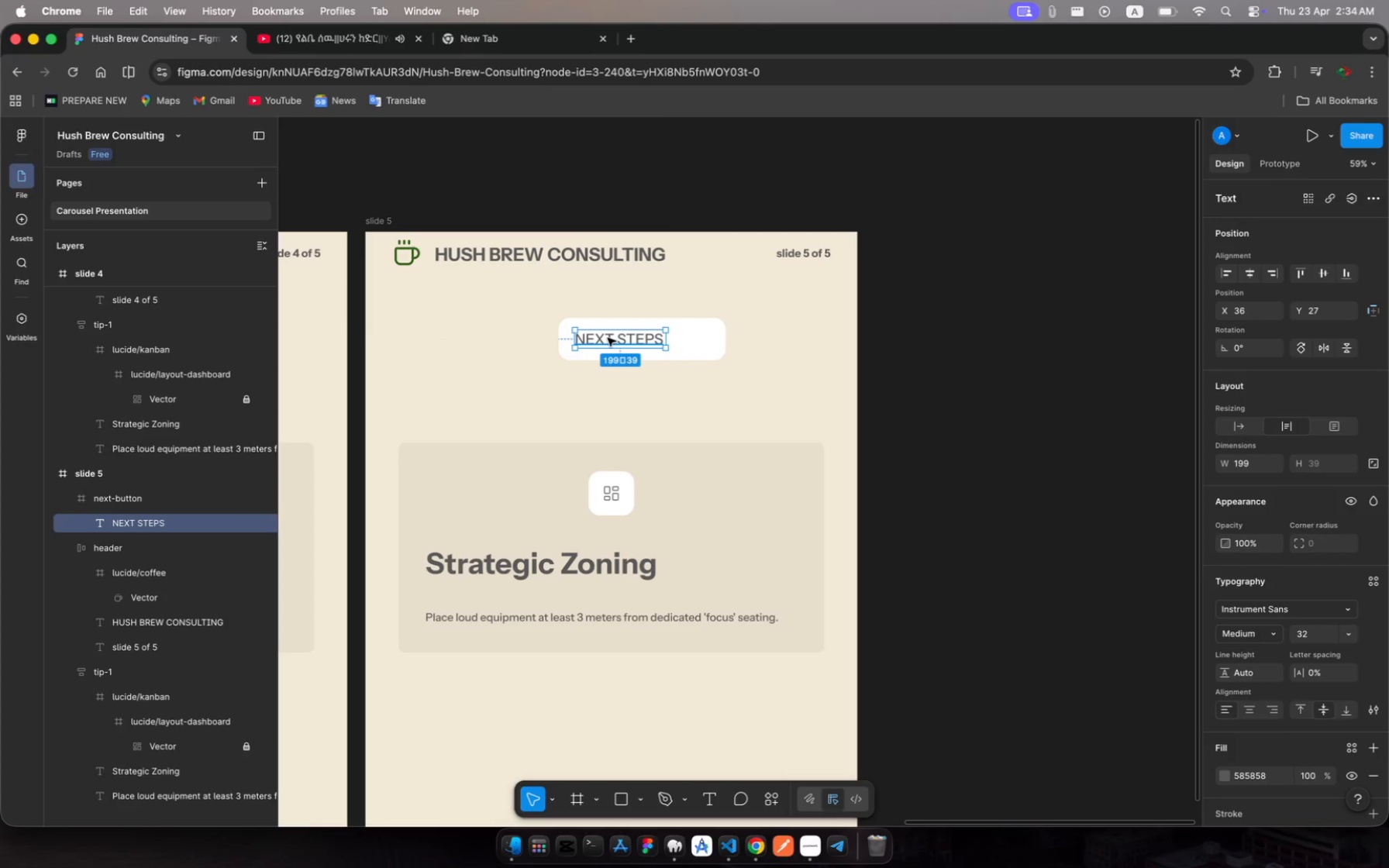 
left_click_drag(start_coordinate=[608, 338], to_coordinate=[629, 340])
 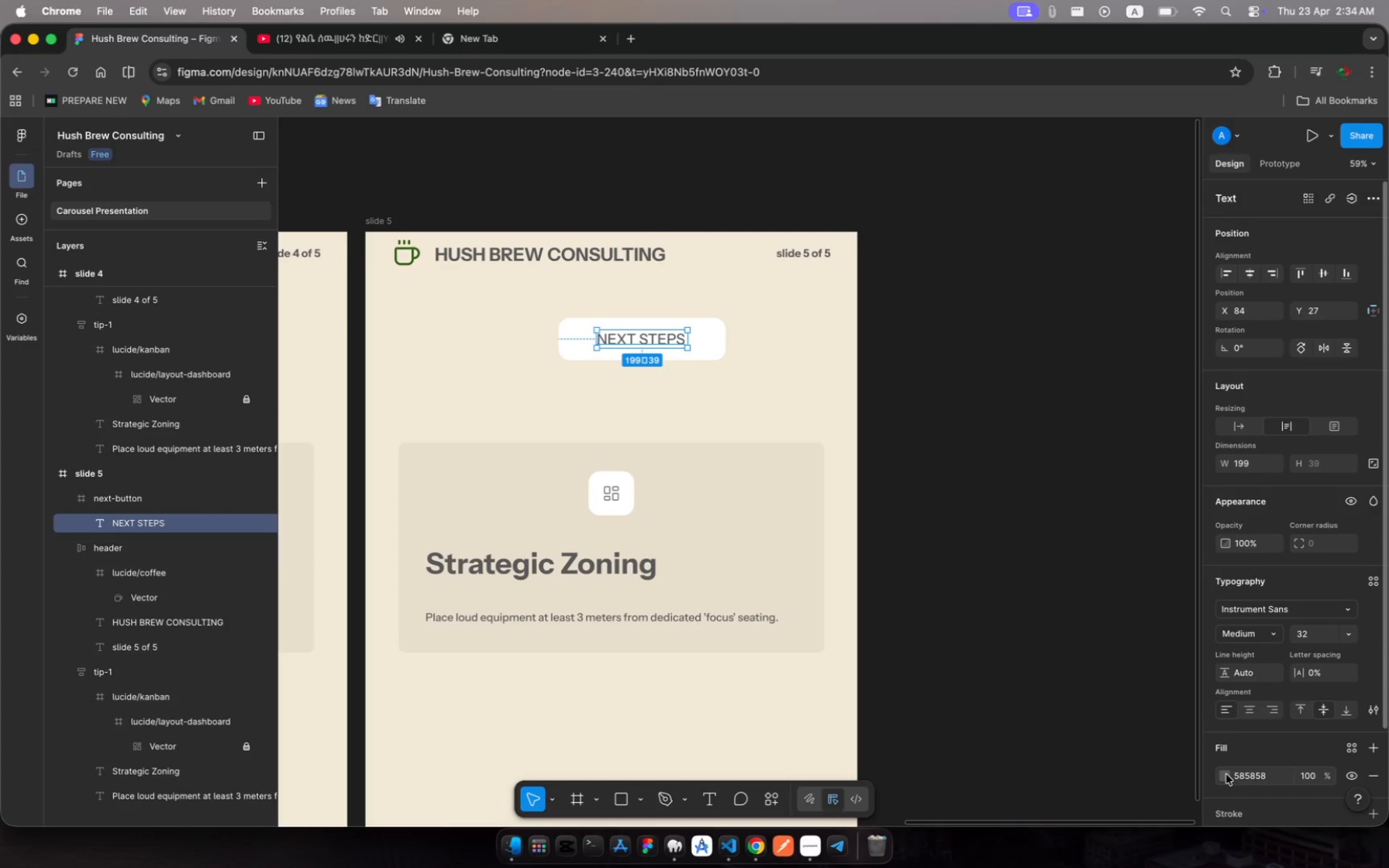 
left_click([1225, 775])
 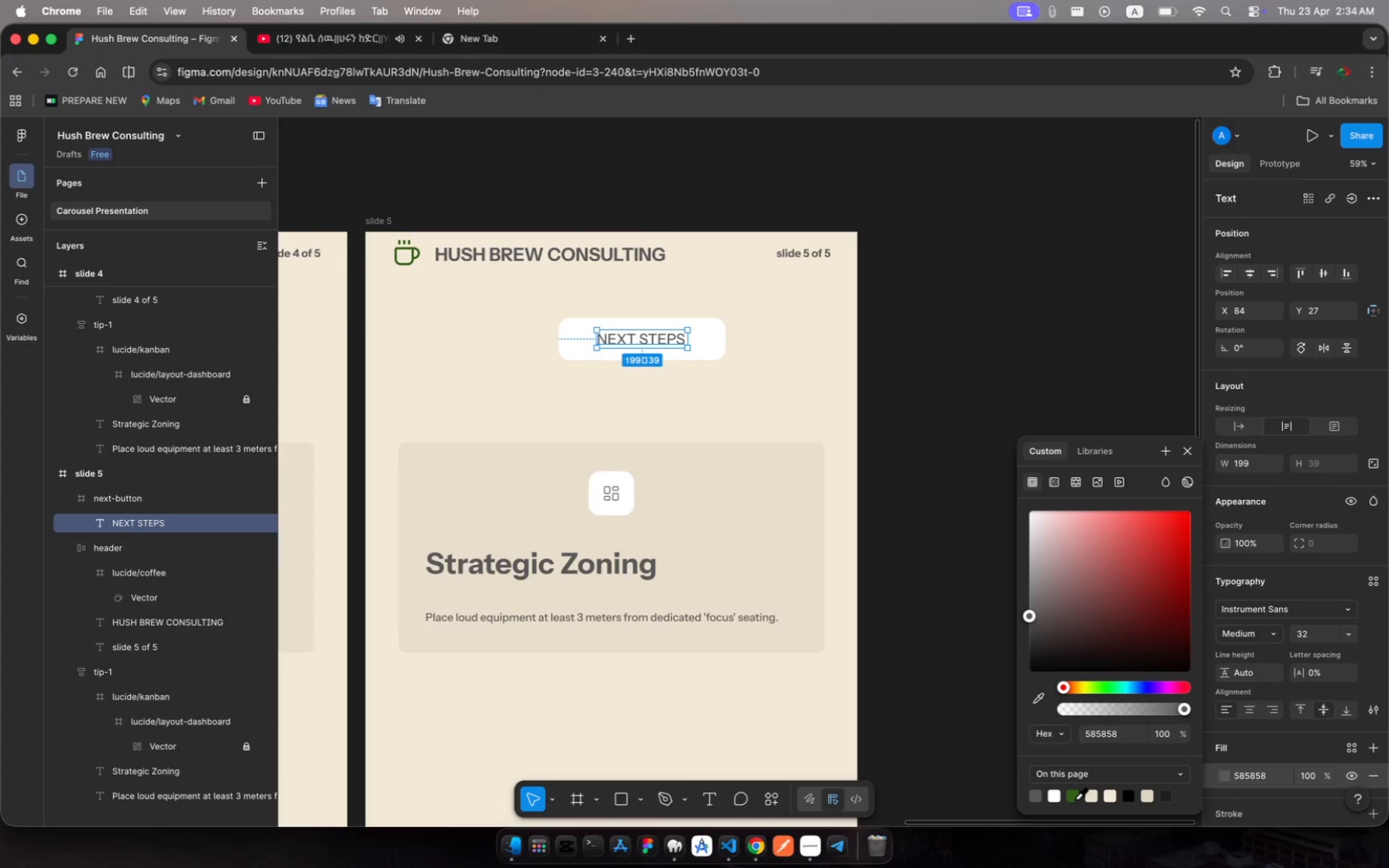 
left_click([1075, 798])
 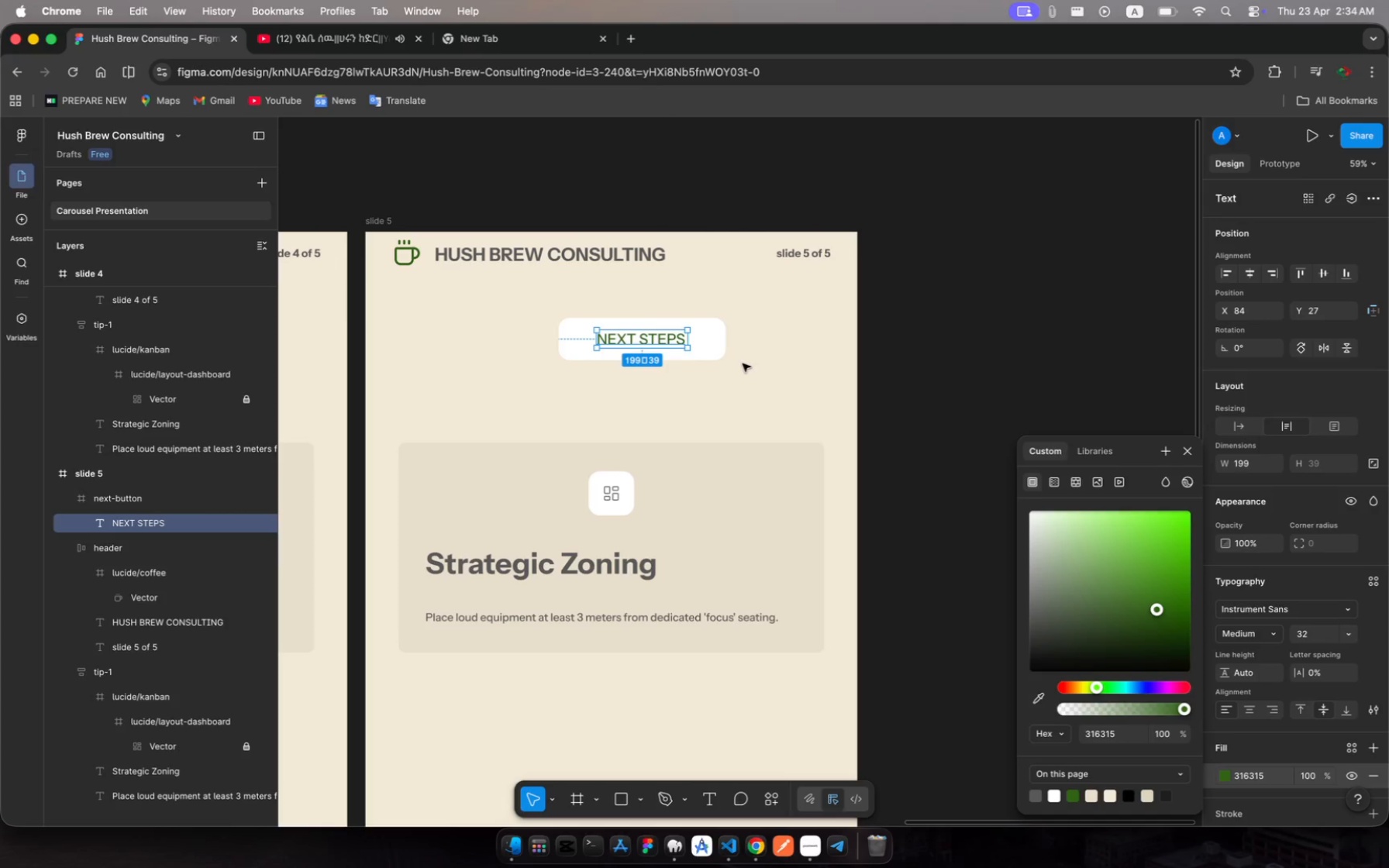 
hold_key(key=ShiftRight, duration=1.54)
left_click([711, 336])
 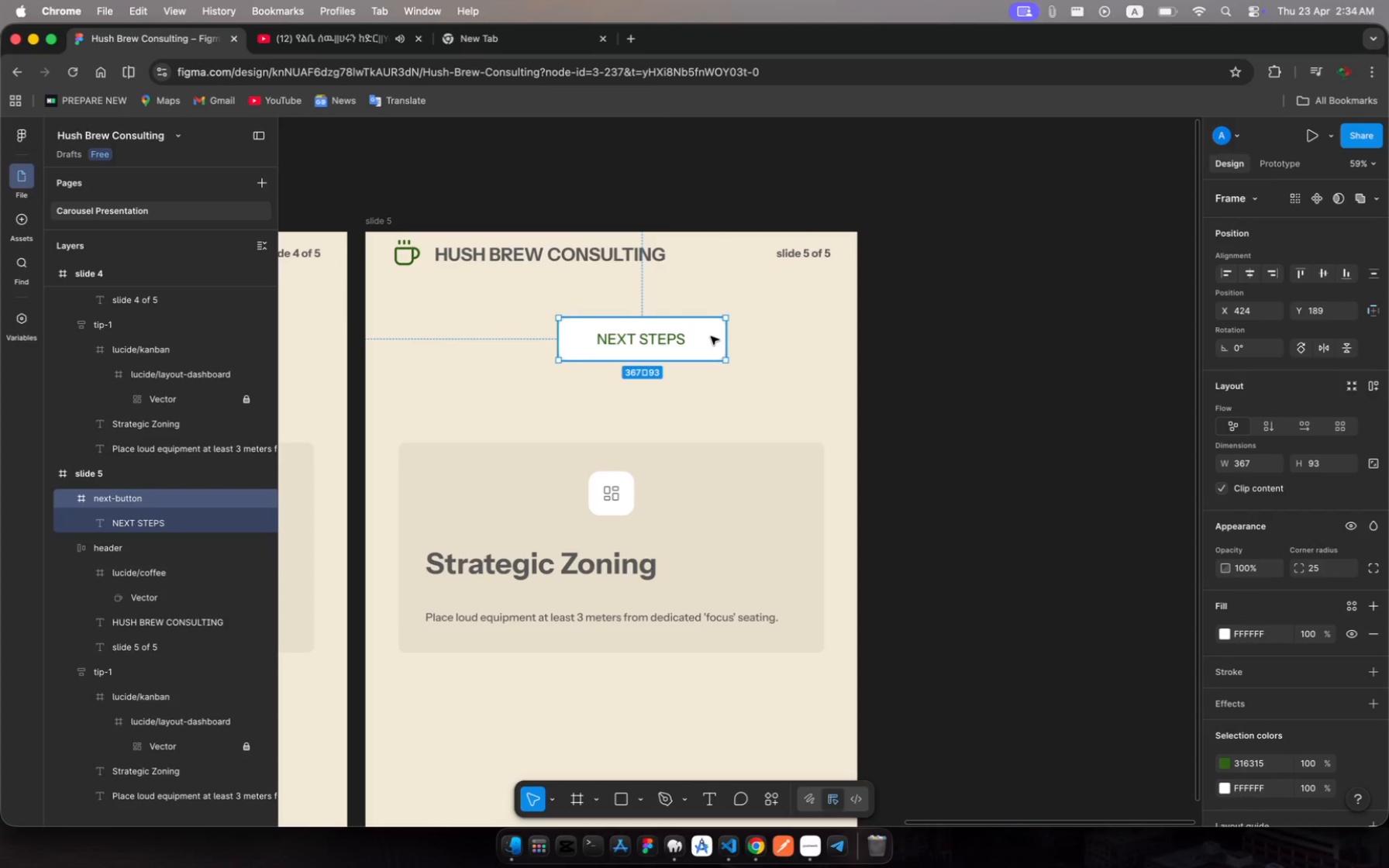 
left_click_drag(start_coordinate=[711, 336], to_coordinate=[680, 343])
 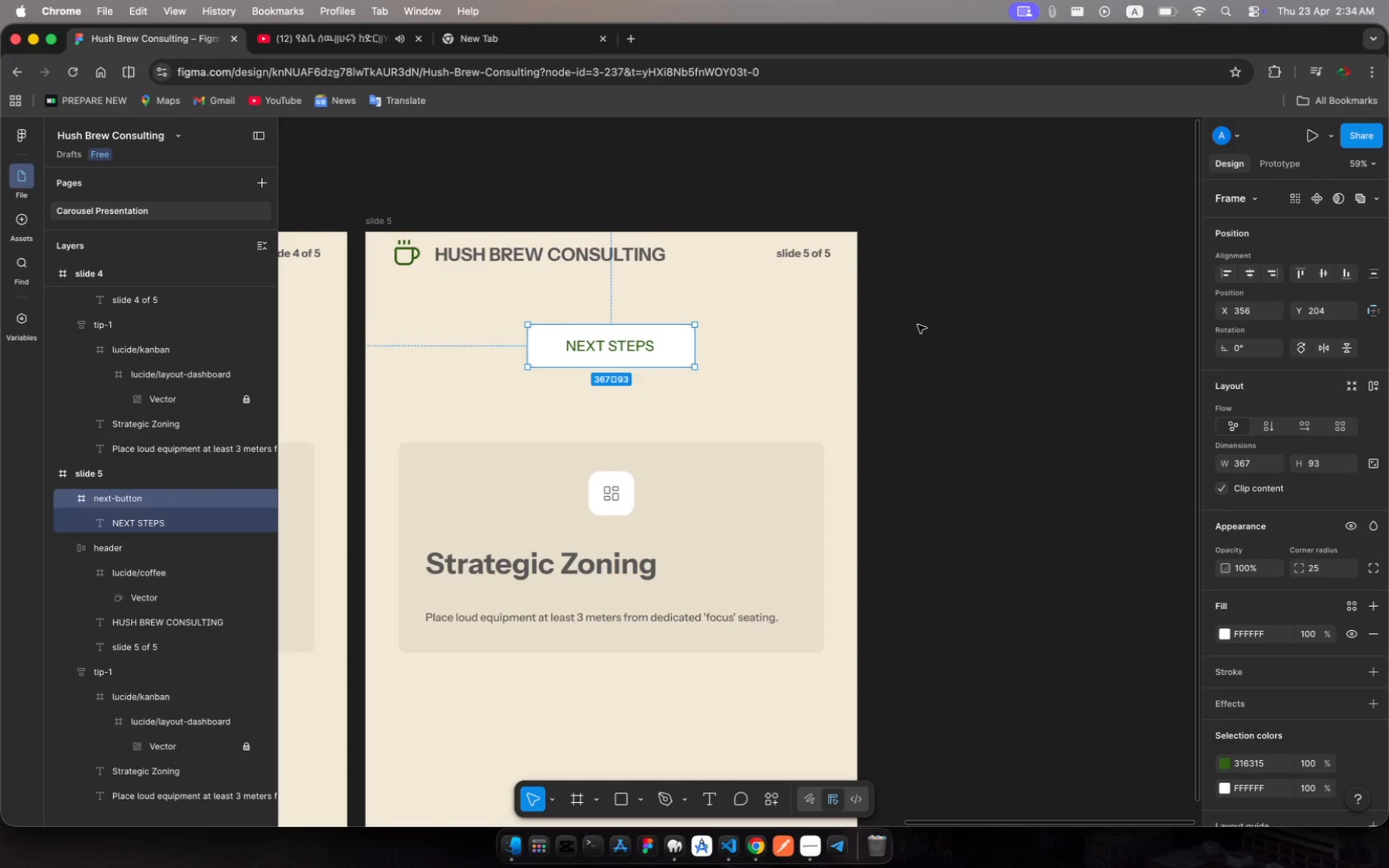 
scroll: coordinate [918, 325], scroll_direction: up, amount: 10.0
 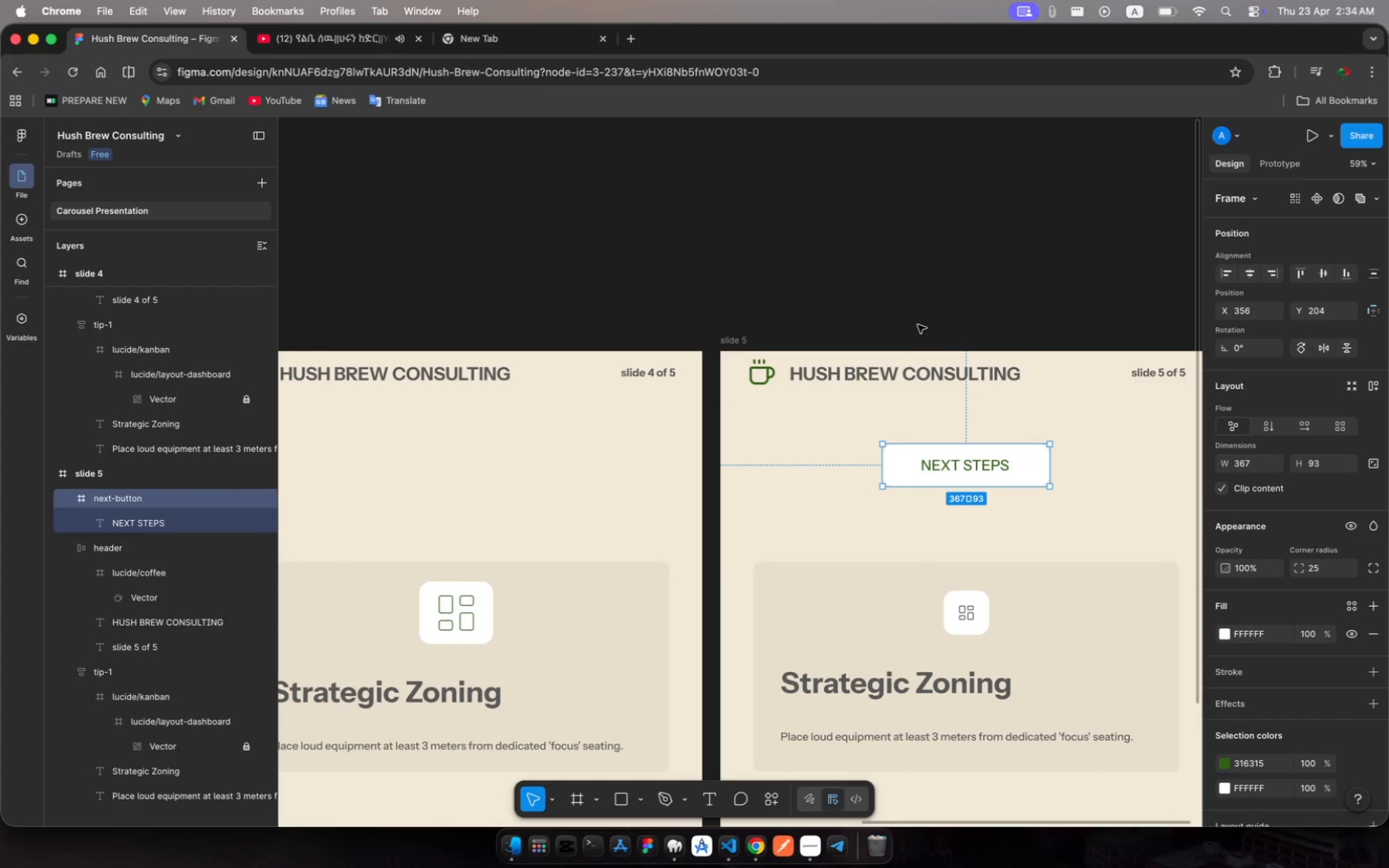 
scroll: coordinate [998, 468], scroll_direction: down, amount: 27.0
 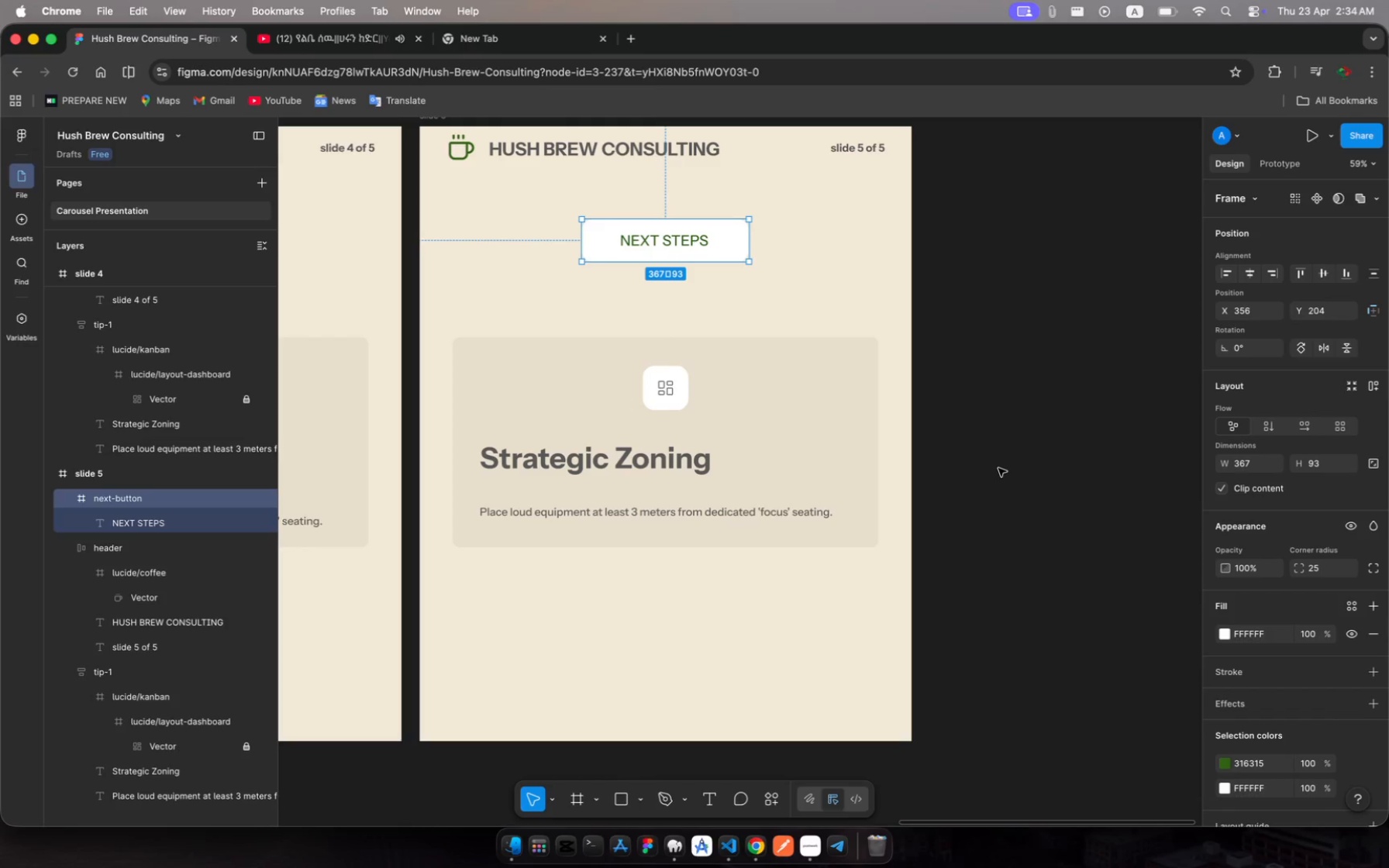 
wait(8.19)
 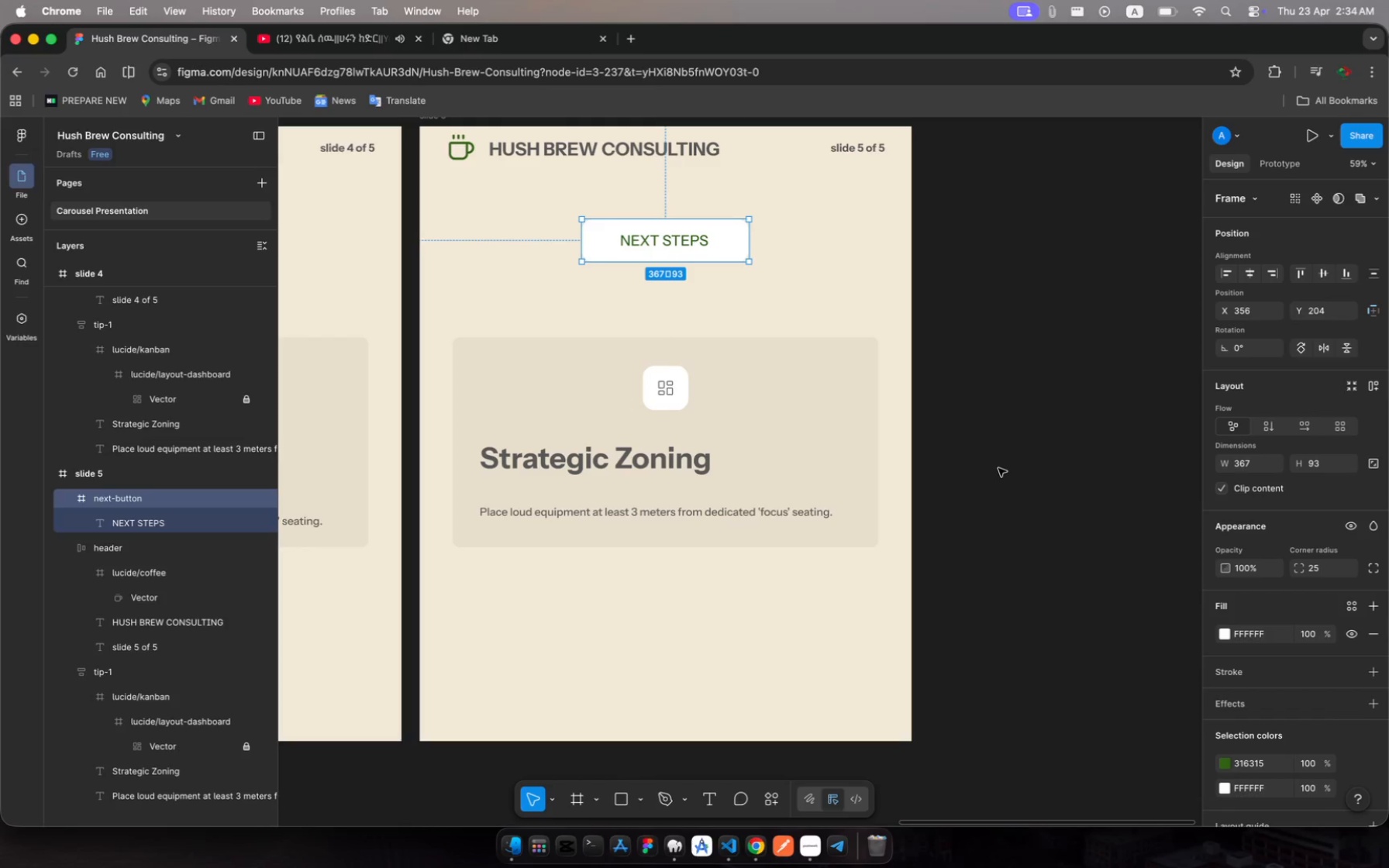 
left_click([665, 383])
 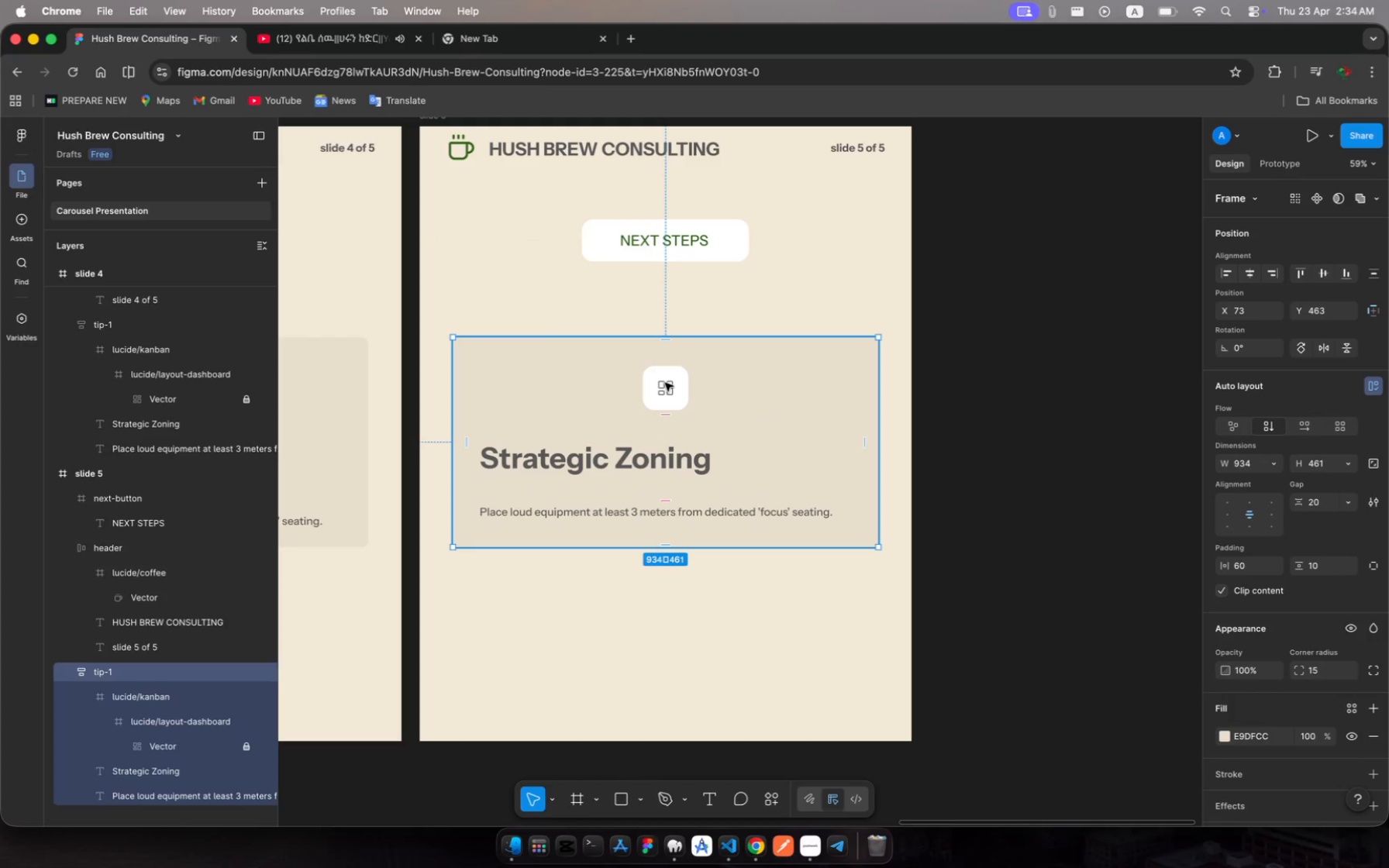 
left_click([665, 383])
 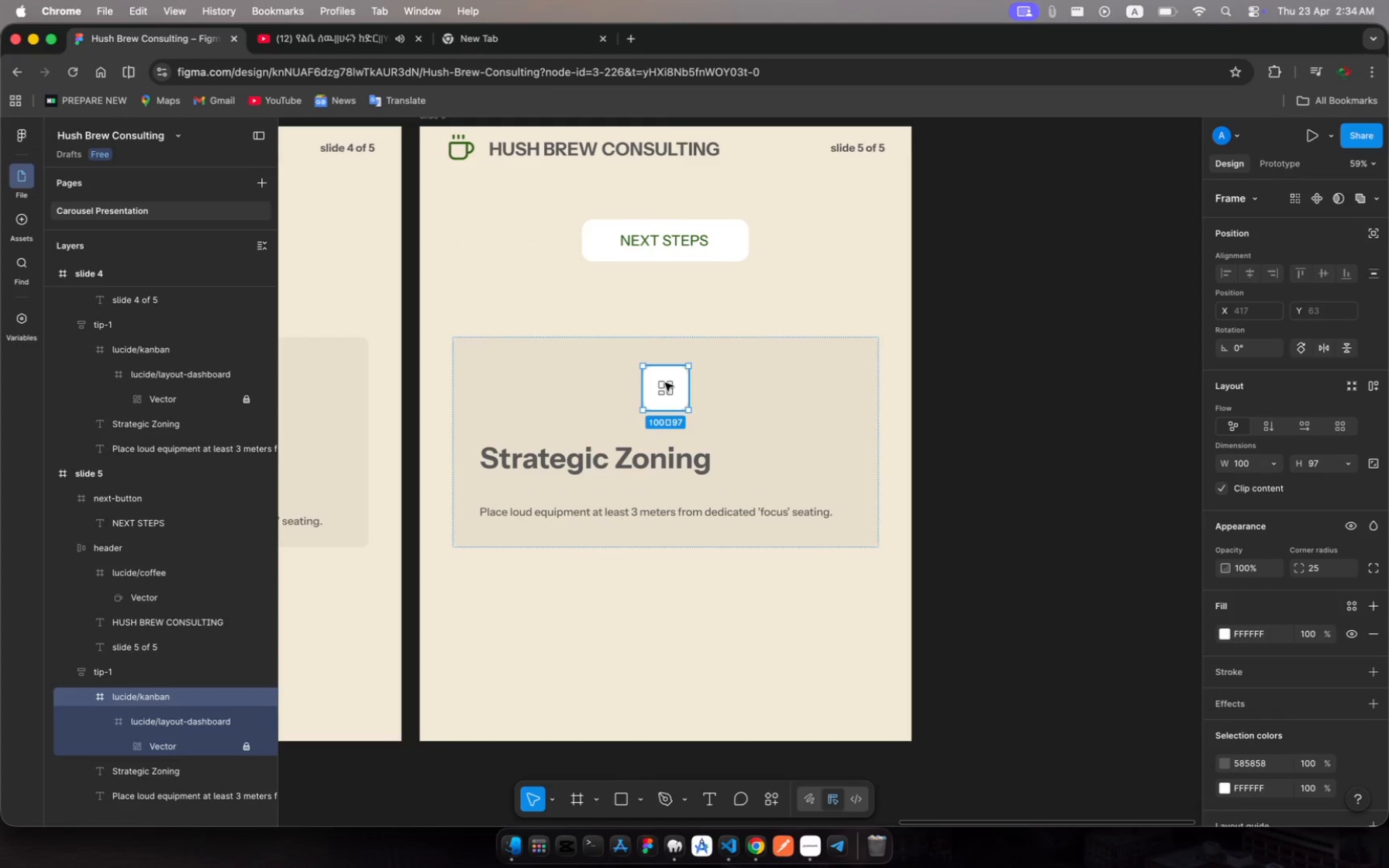 
key(Backspace)
 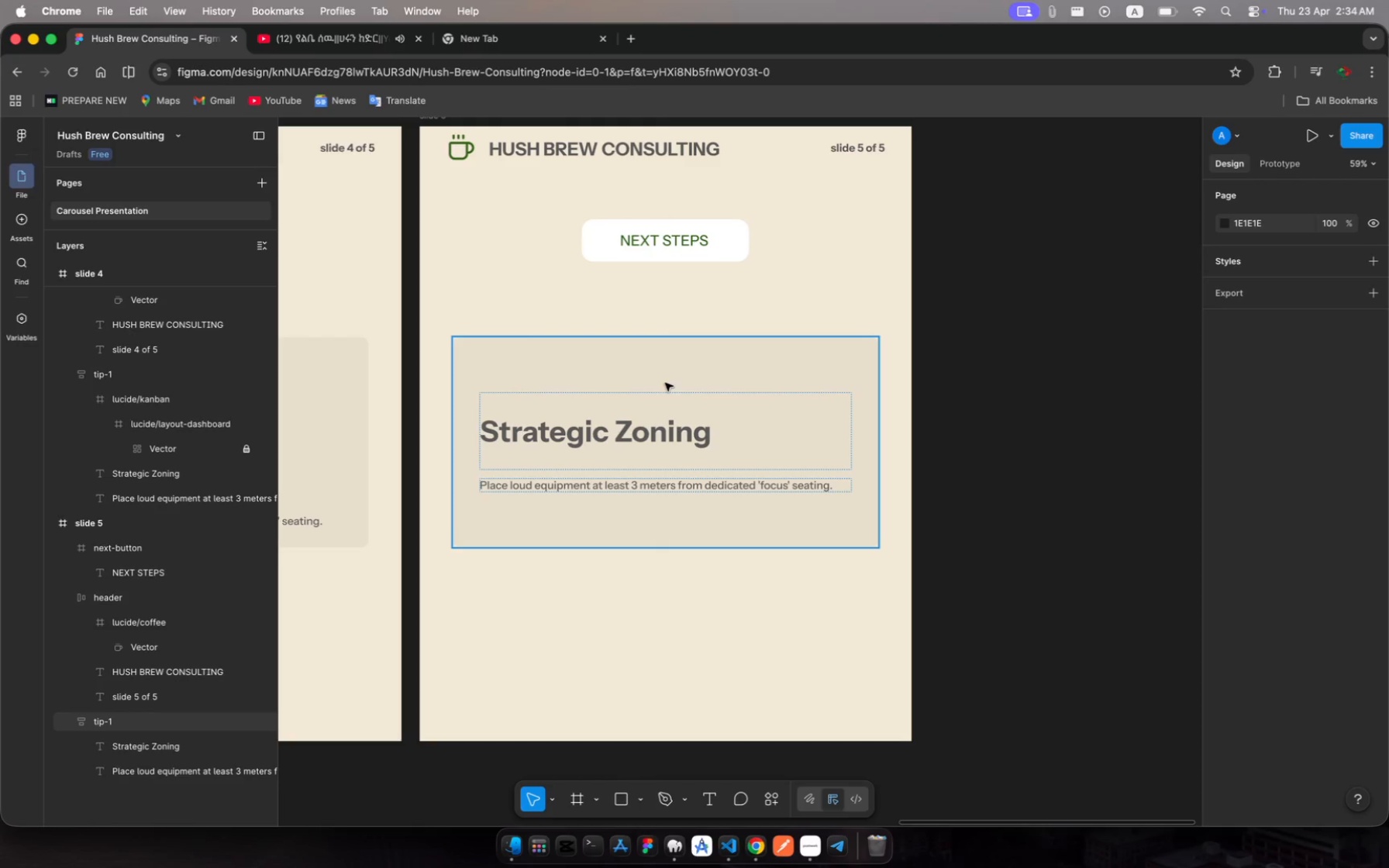 
wait(6.07)
 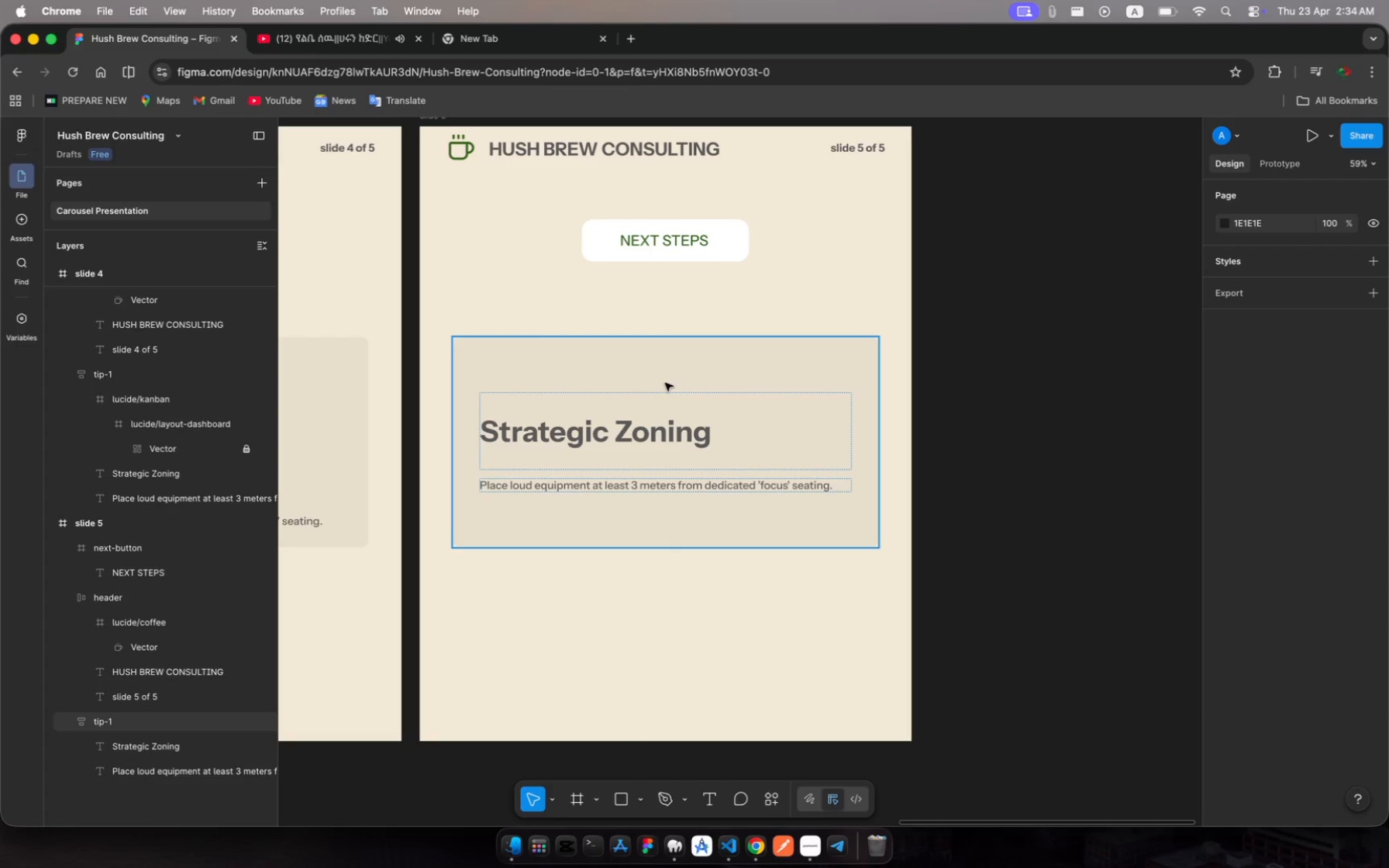 
left_click([652, 440])
 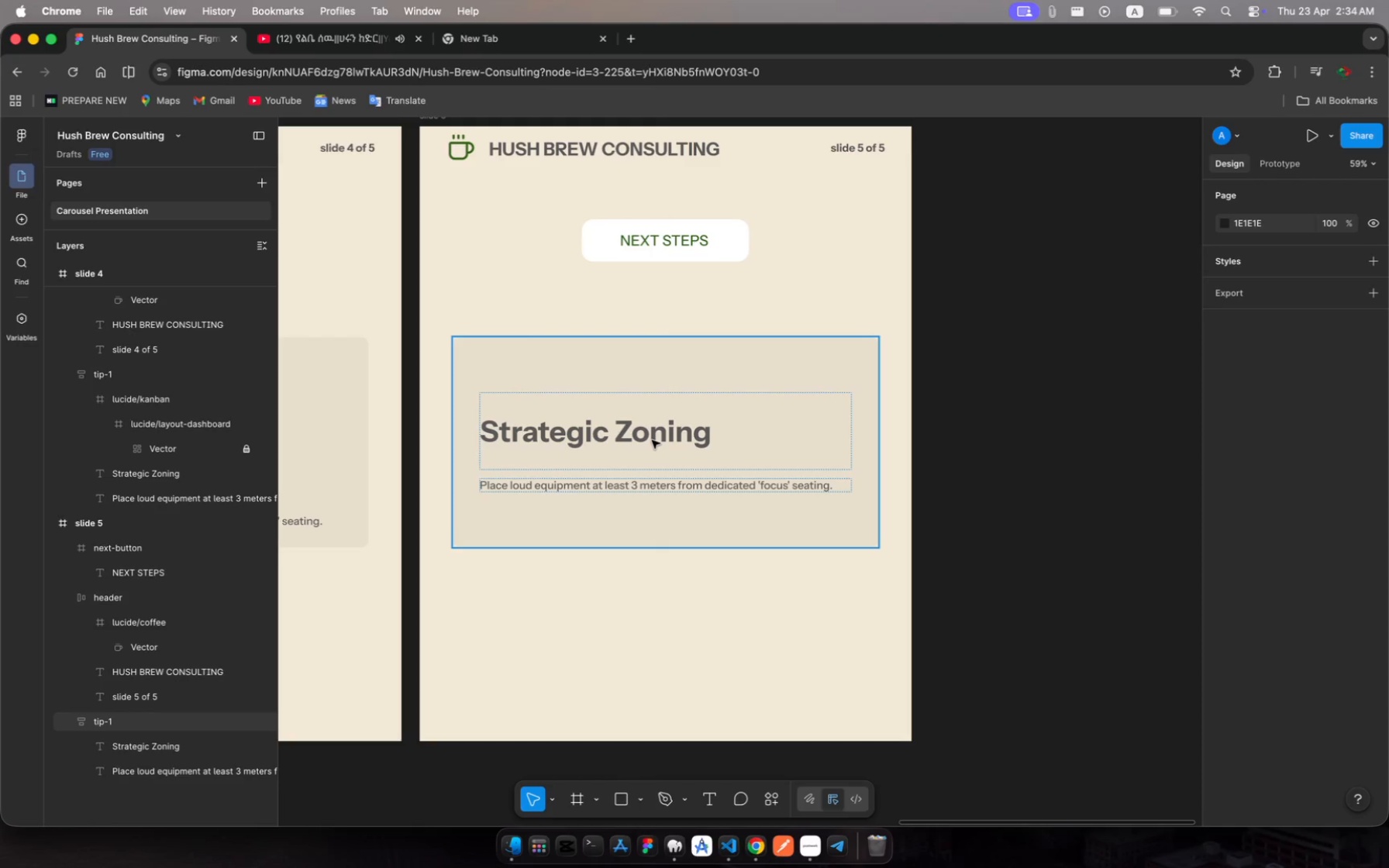 
left_click([652, 440])
 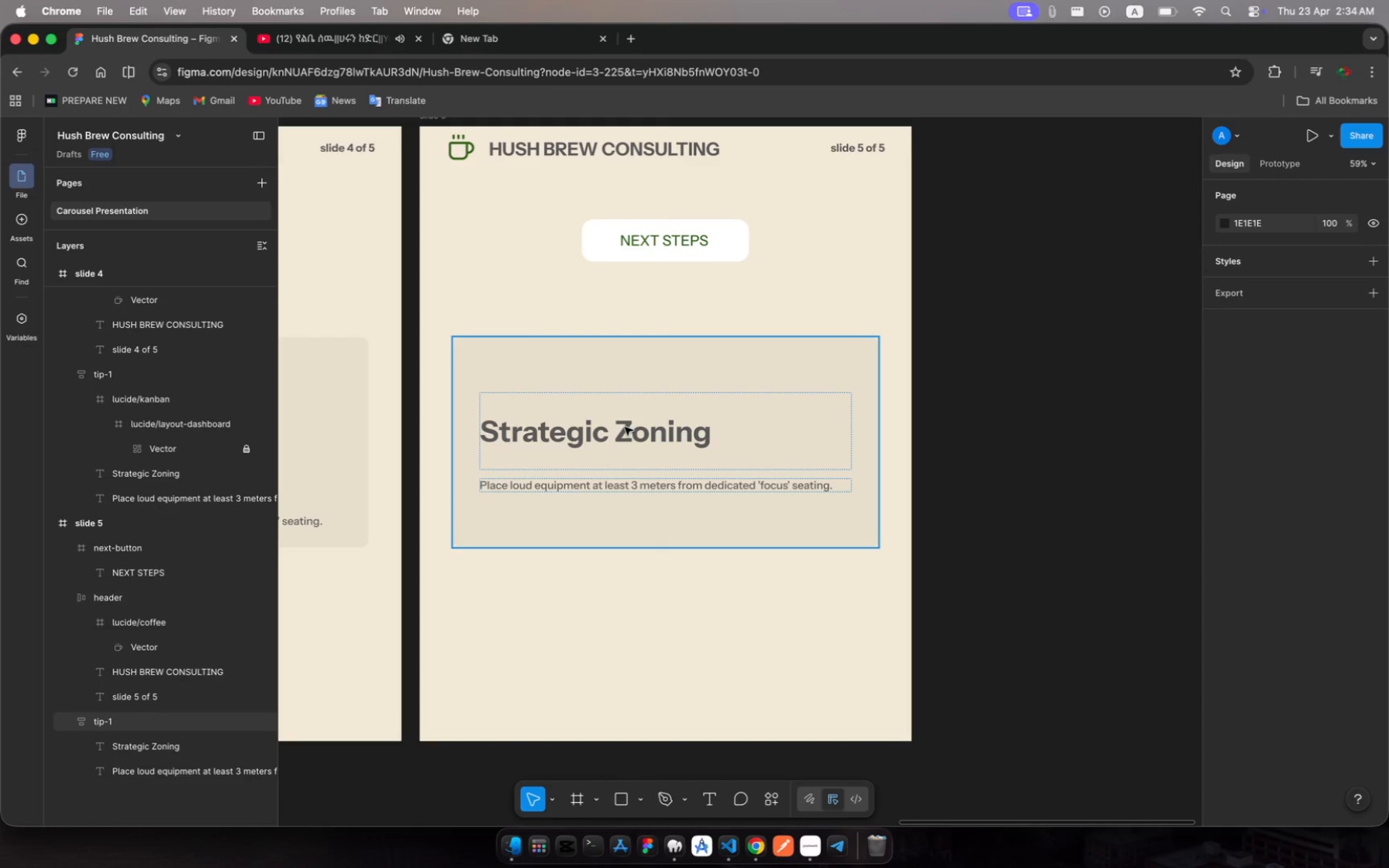 
left_click([625, 427])
 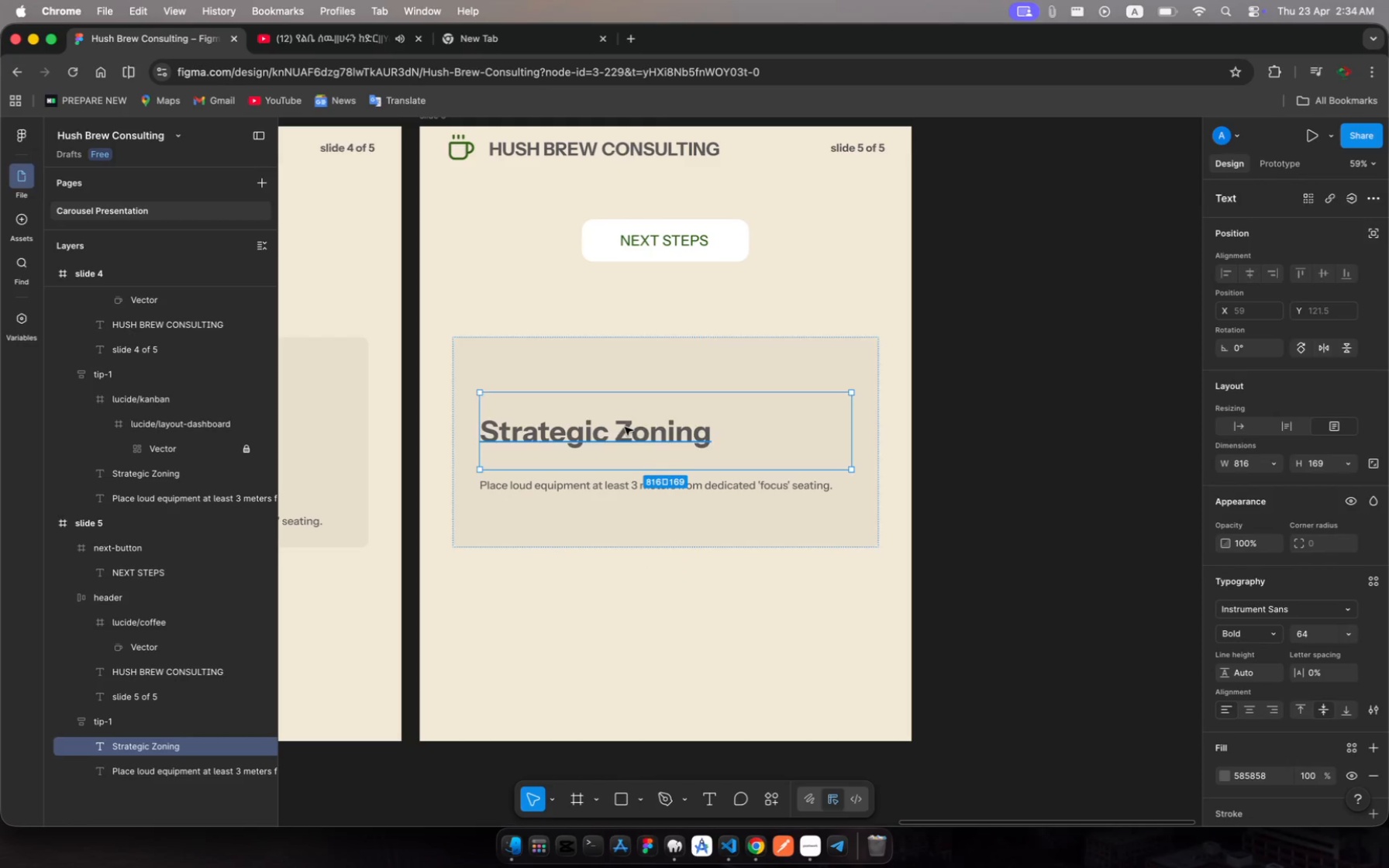 
left_click([625, 427])
 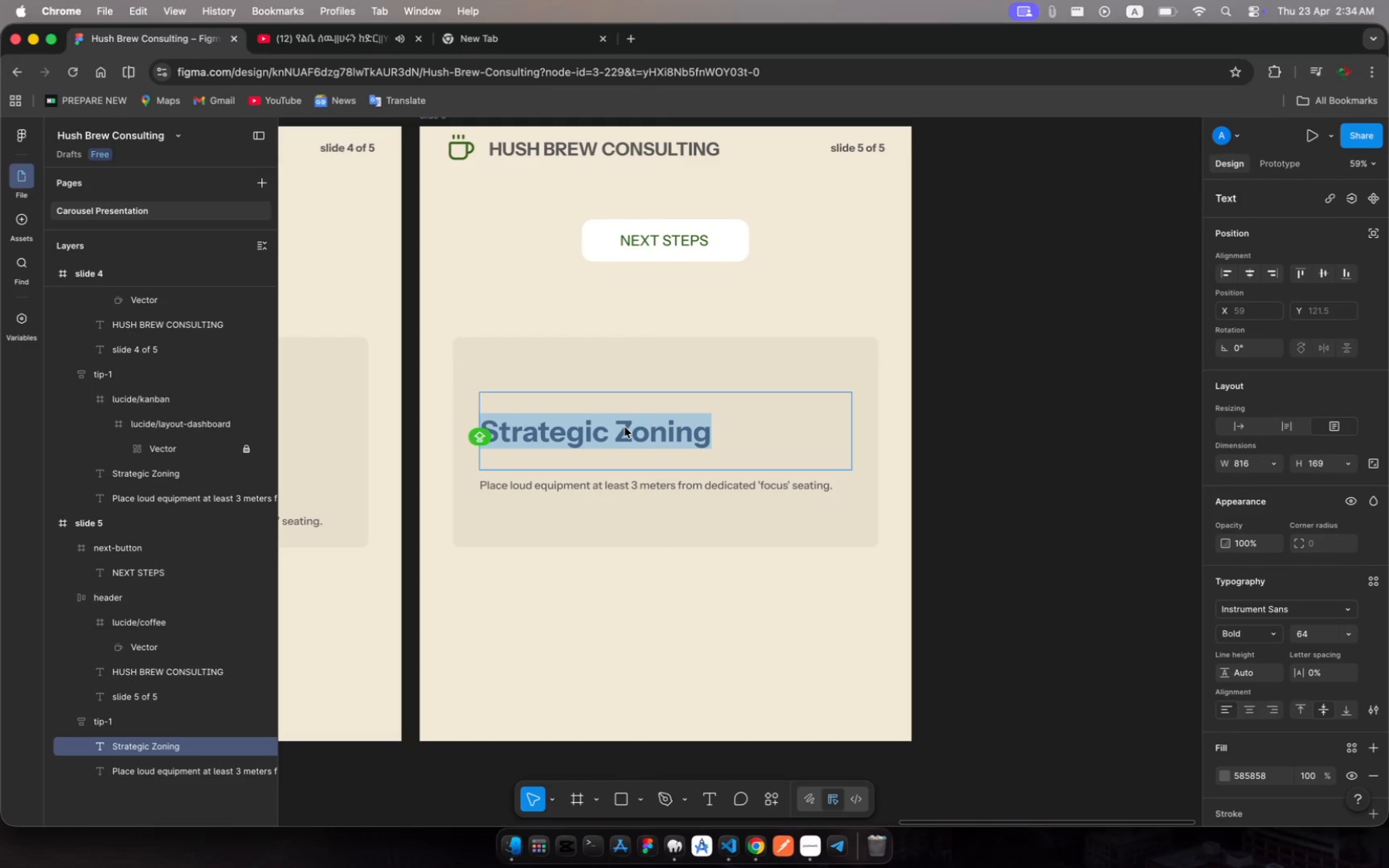 
type(wa)
key(Backspace)
key(Backspace)
type(wZ)
key(Backspace)
type(ANT M)
key(Backspace)
type(A QUITER SHOP)
 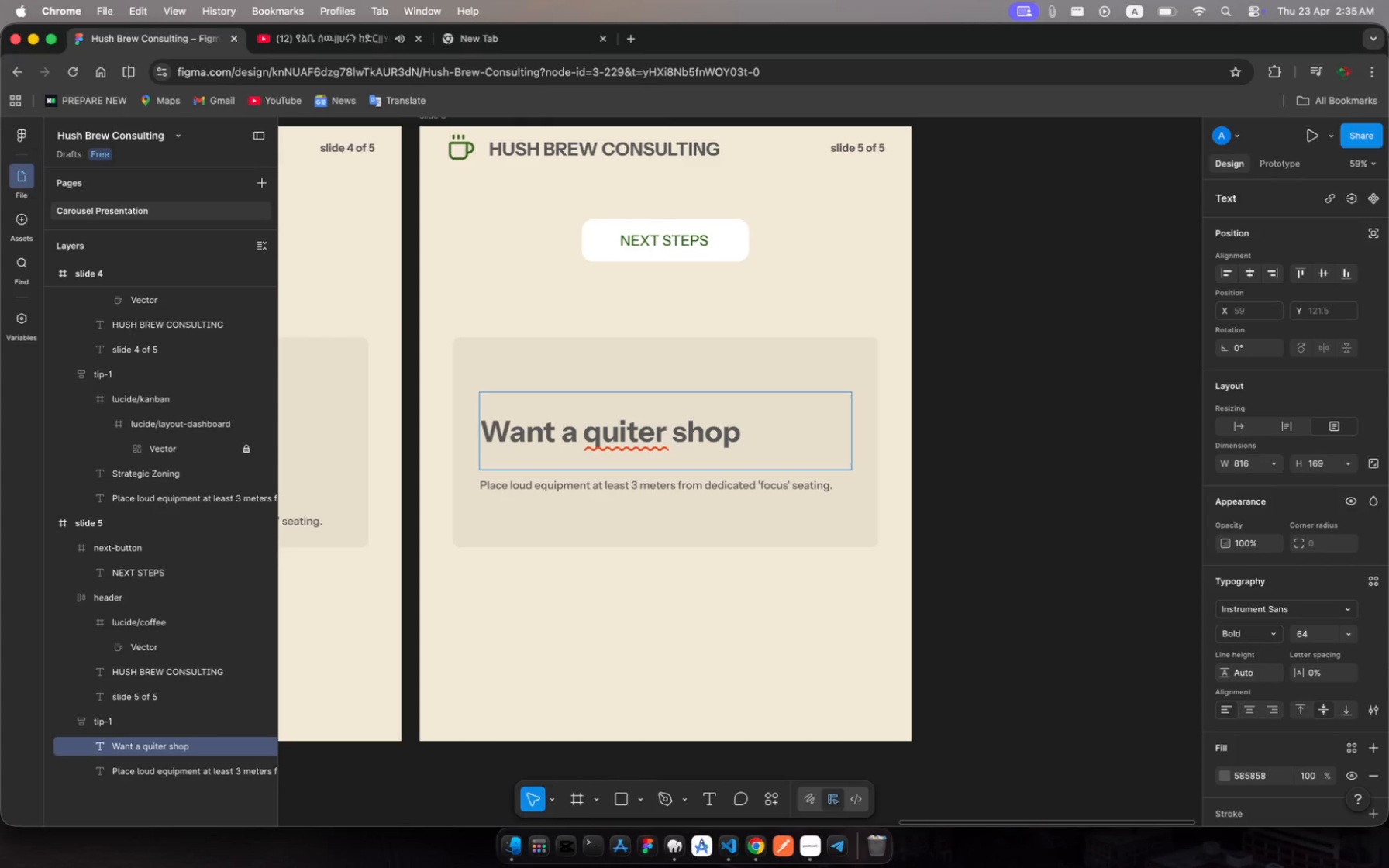 
hold_key(key=CapsLock, duration=0.68)
 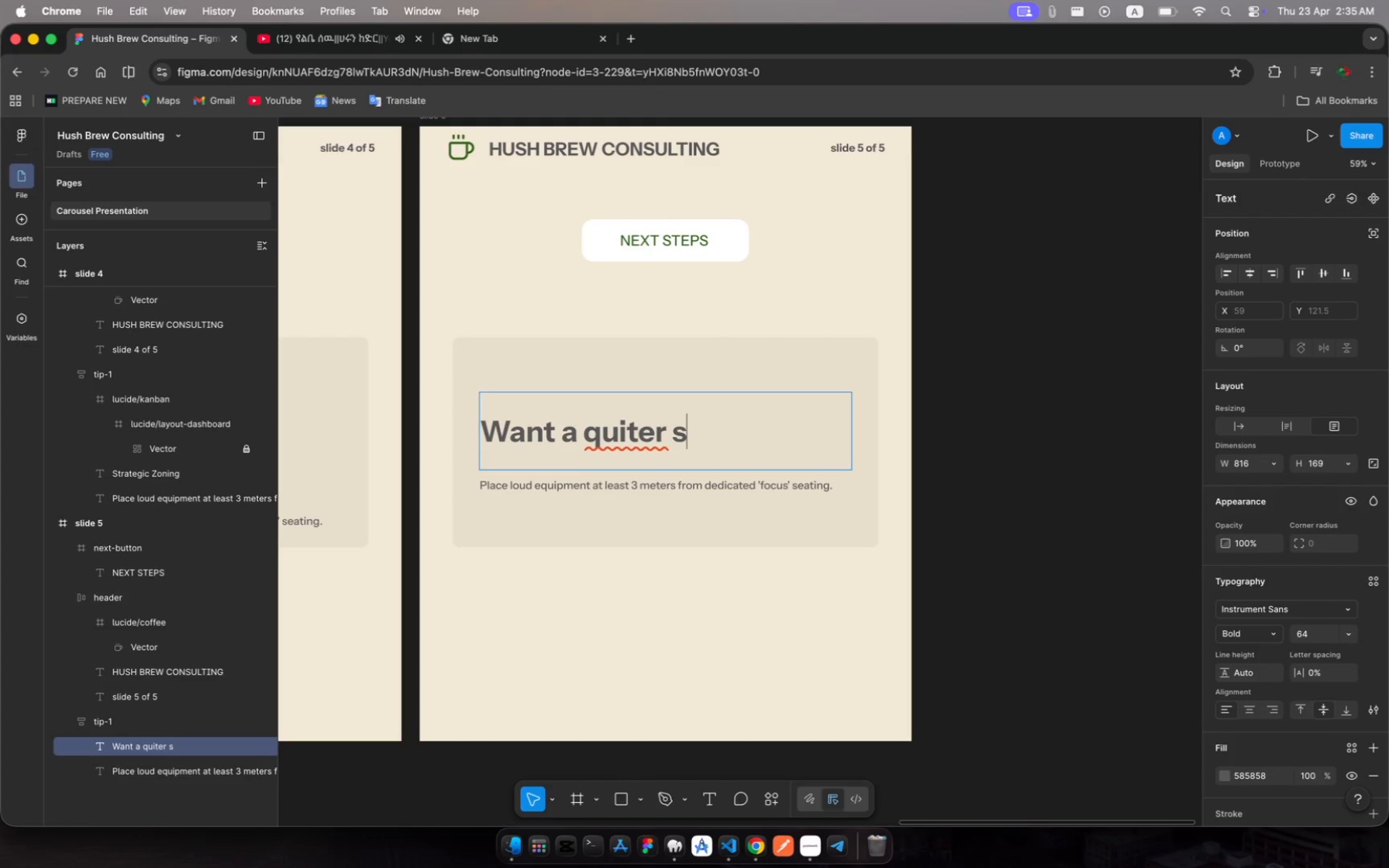 
left_click([629, 431])
 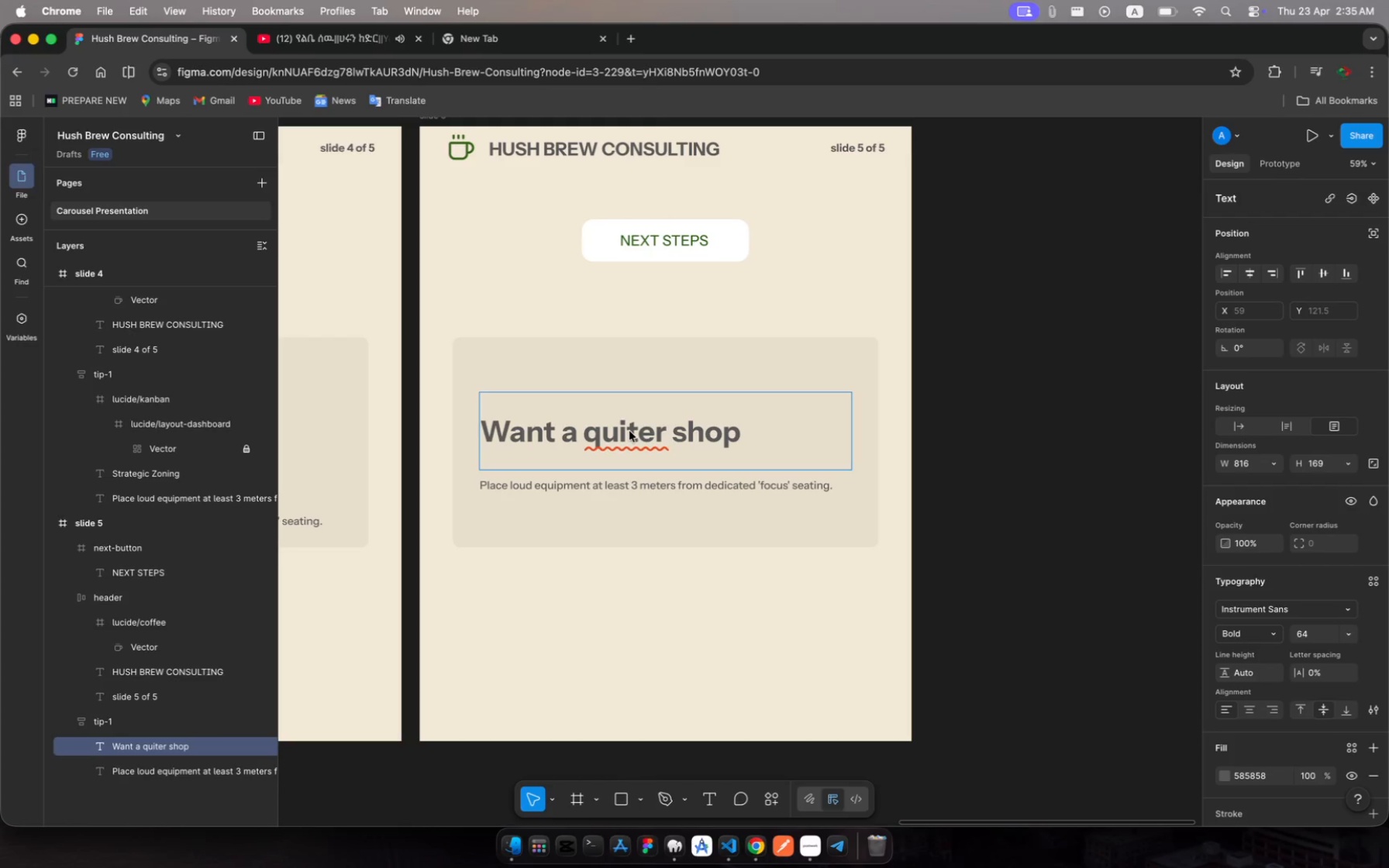 
key(E)
 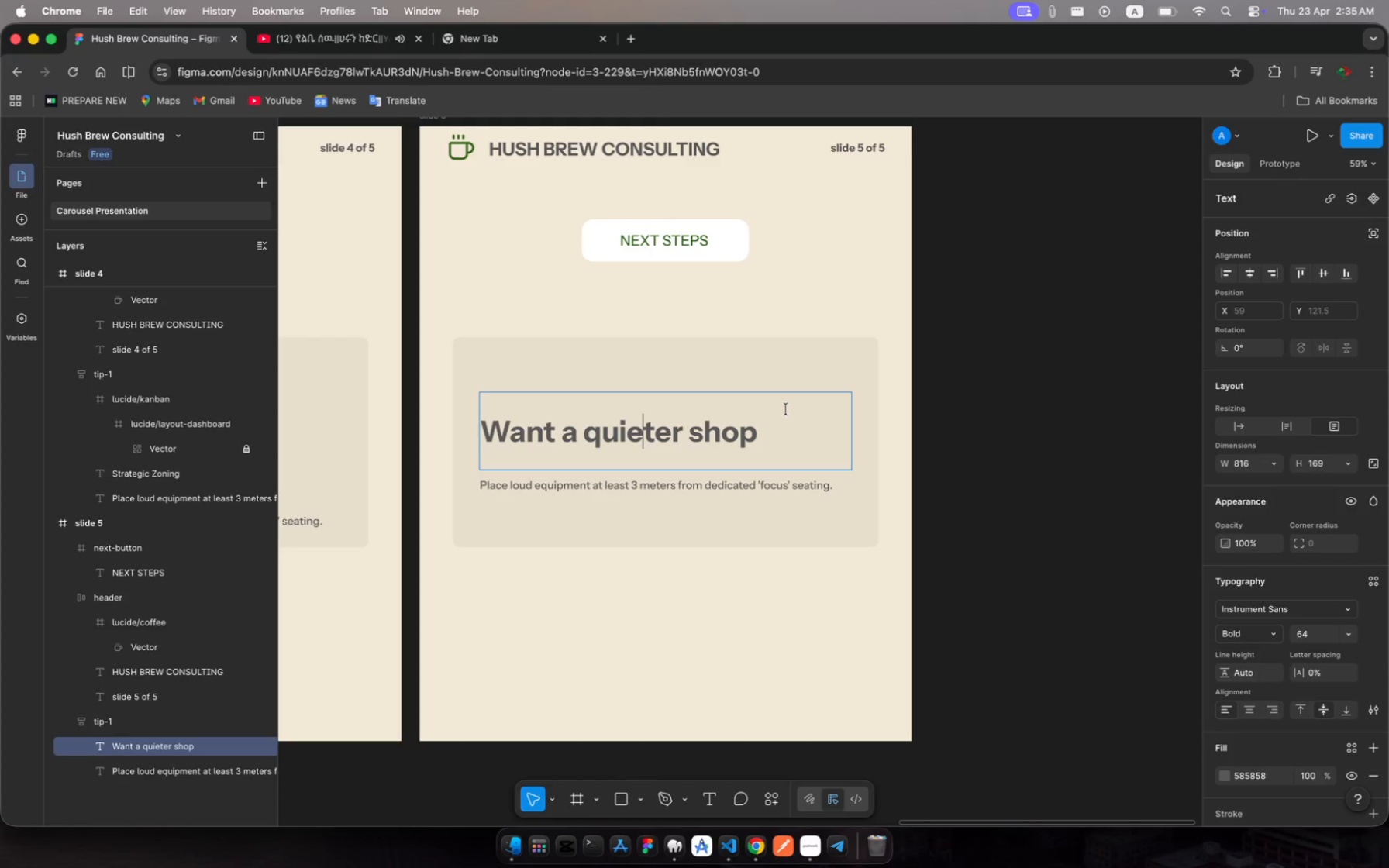 
left_click([784, 427])
 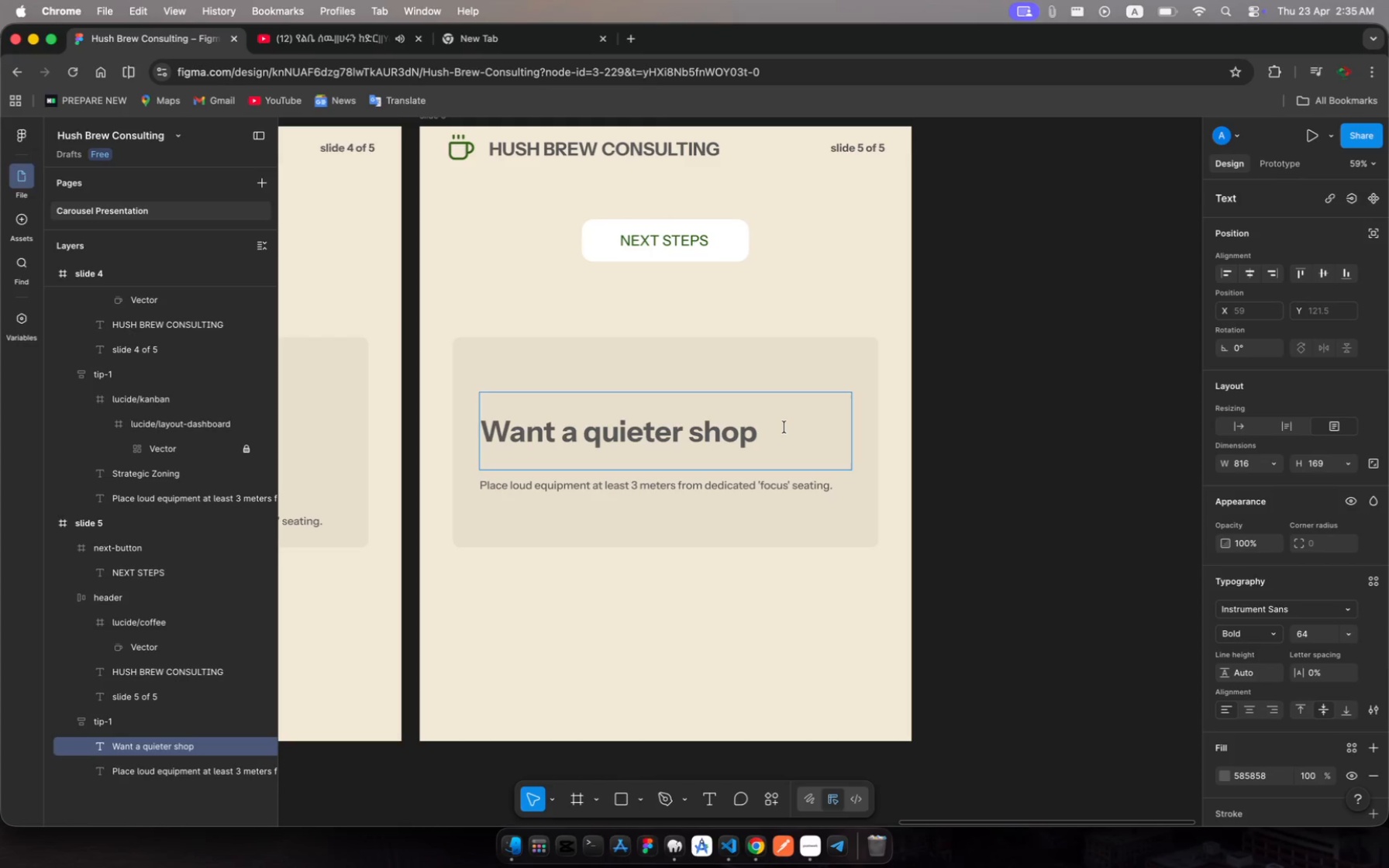 
key(Meta+A)
 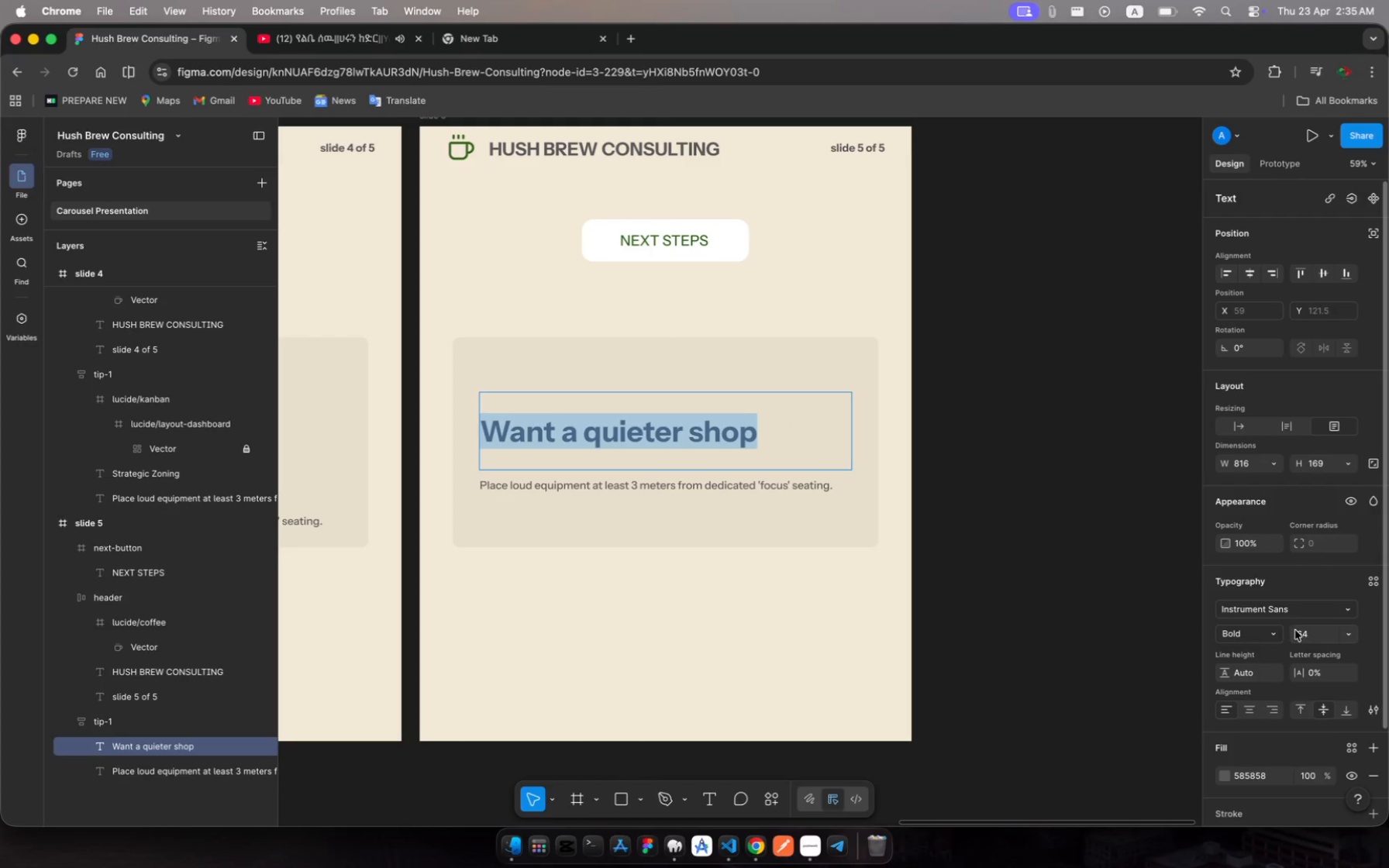 
left_click([1303, 636])
 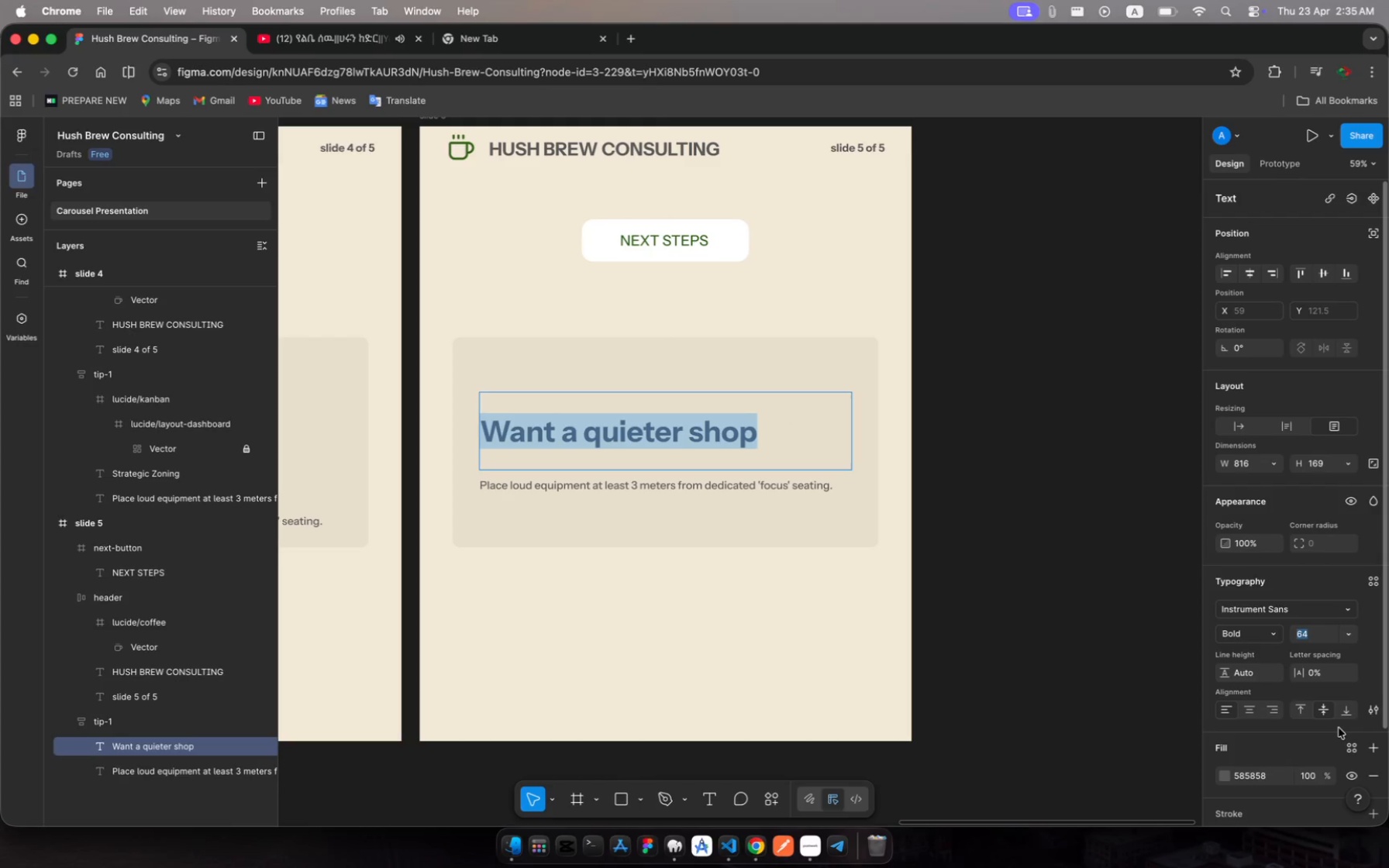 
type(80)
 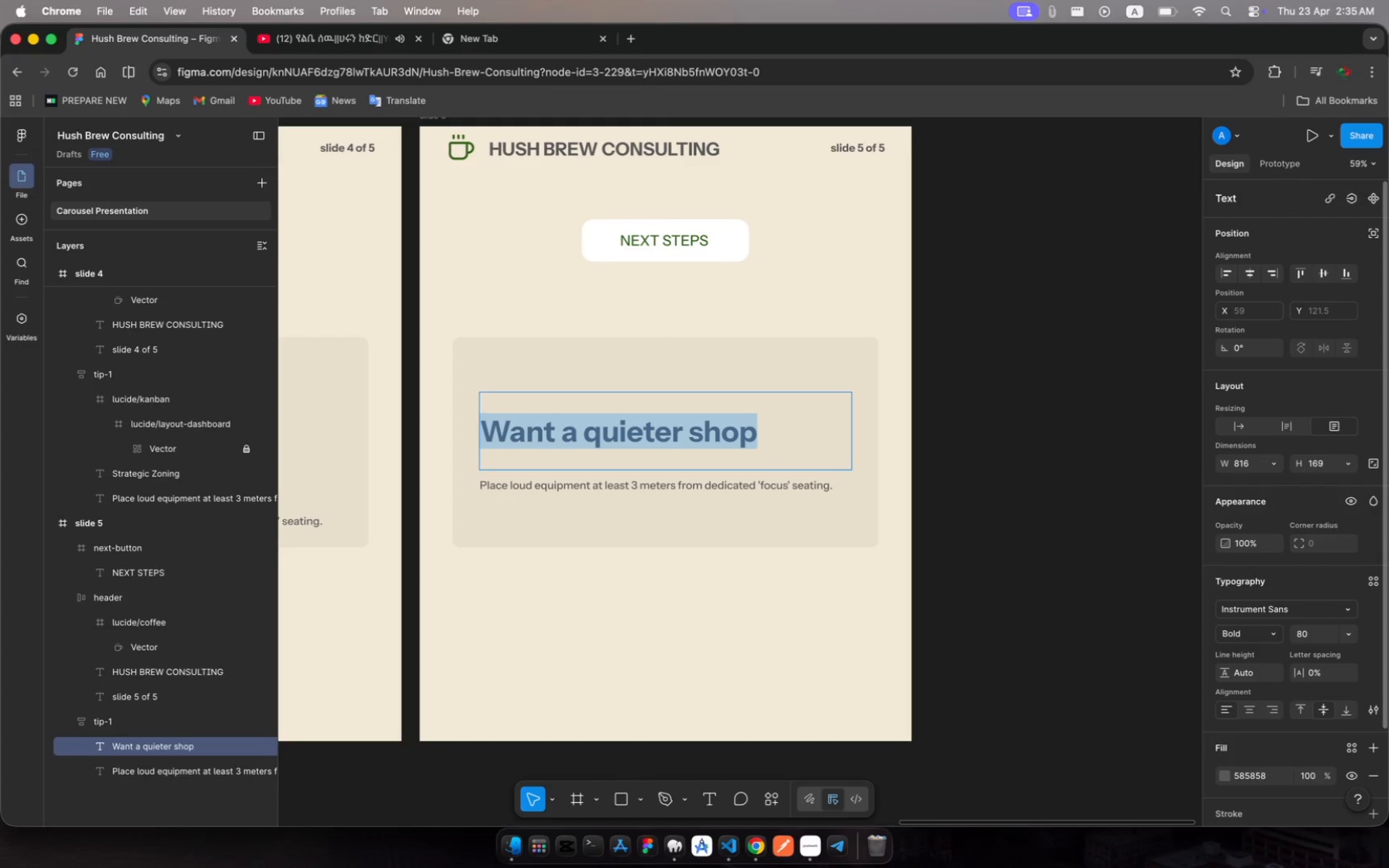 
key(Enter)
 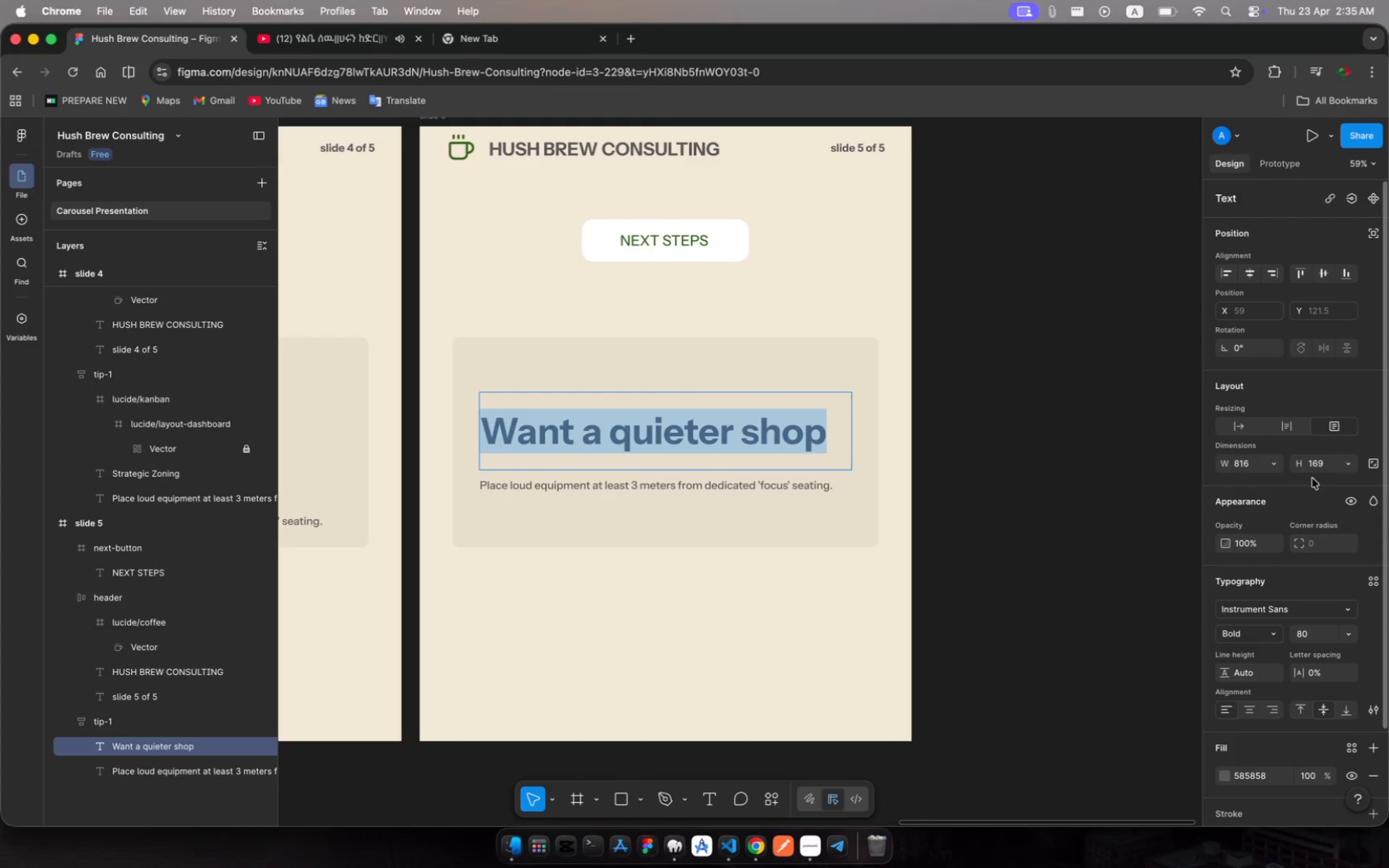 
left_click([1319, 467])
 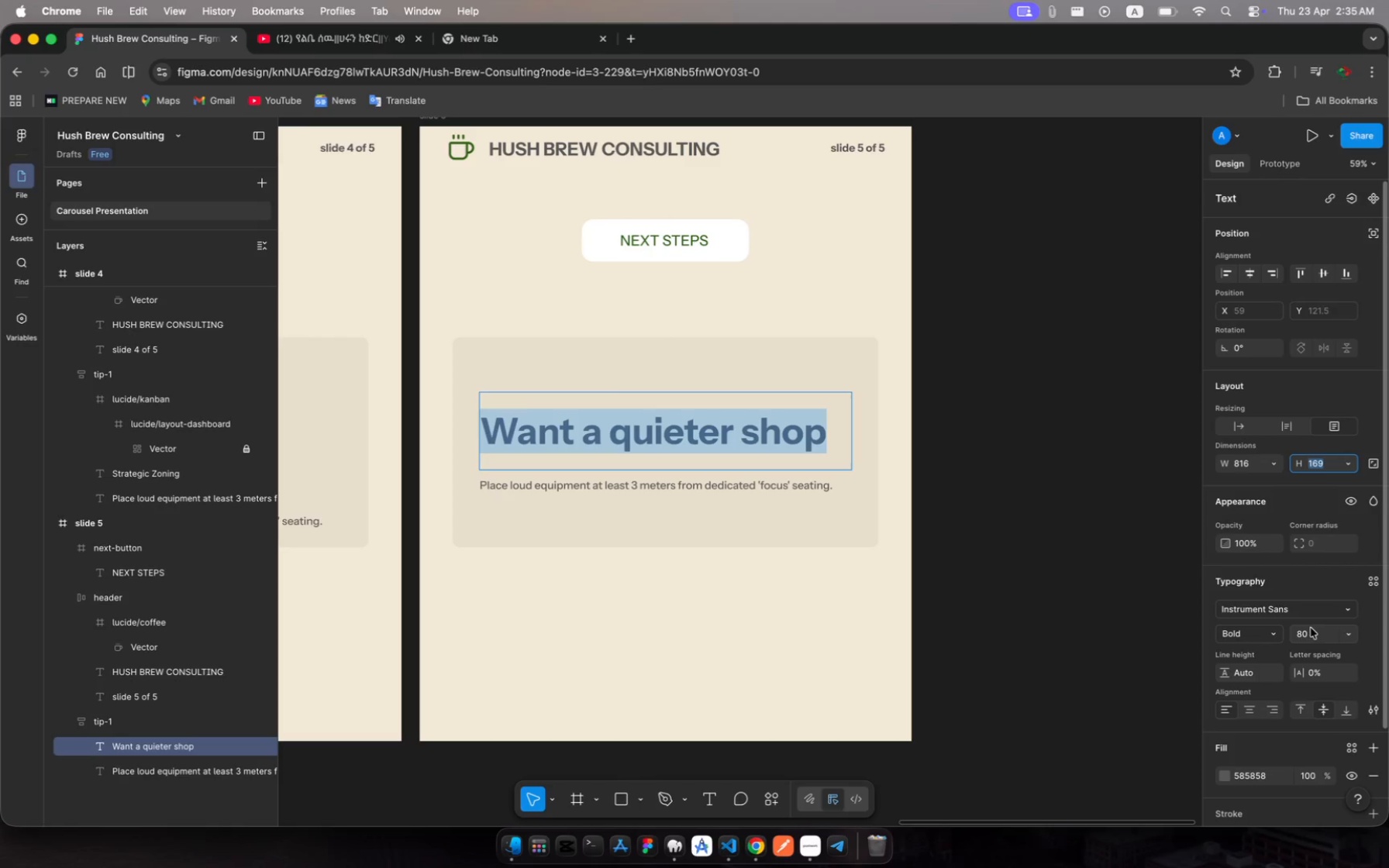 
left_click([1306, 636])
 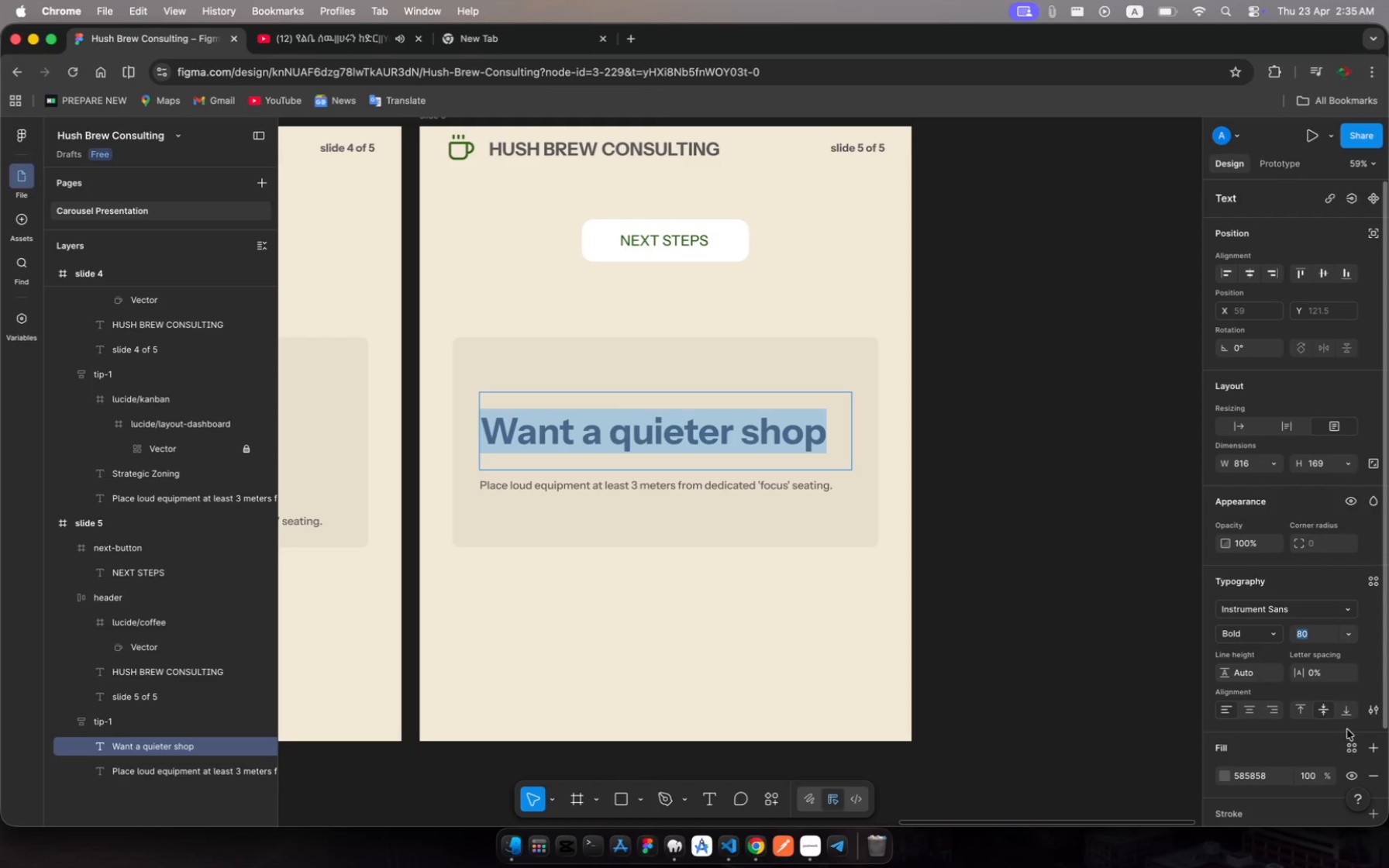 
wait(5.58)
 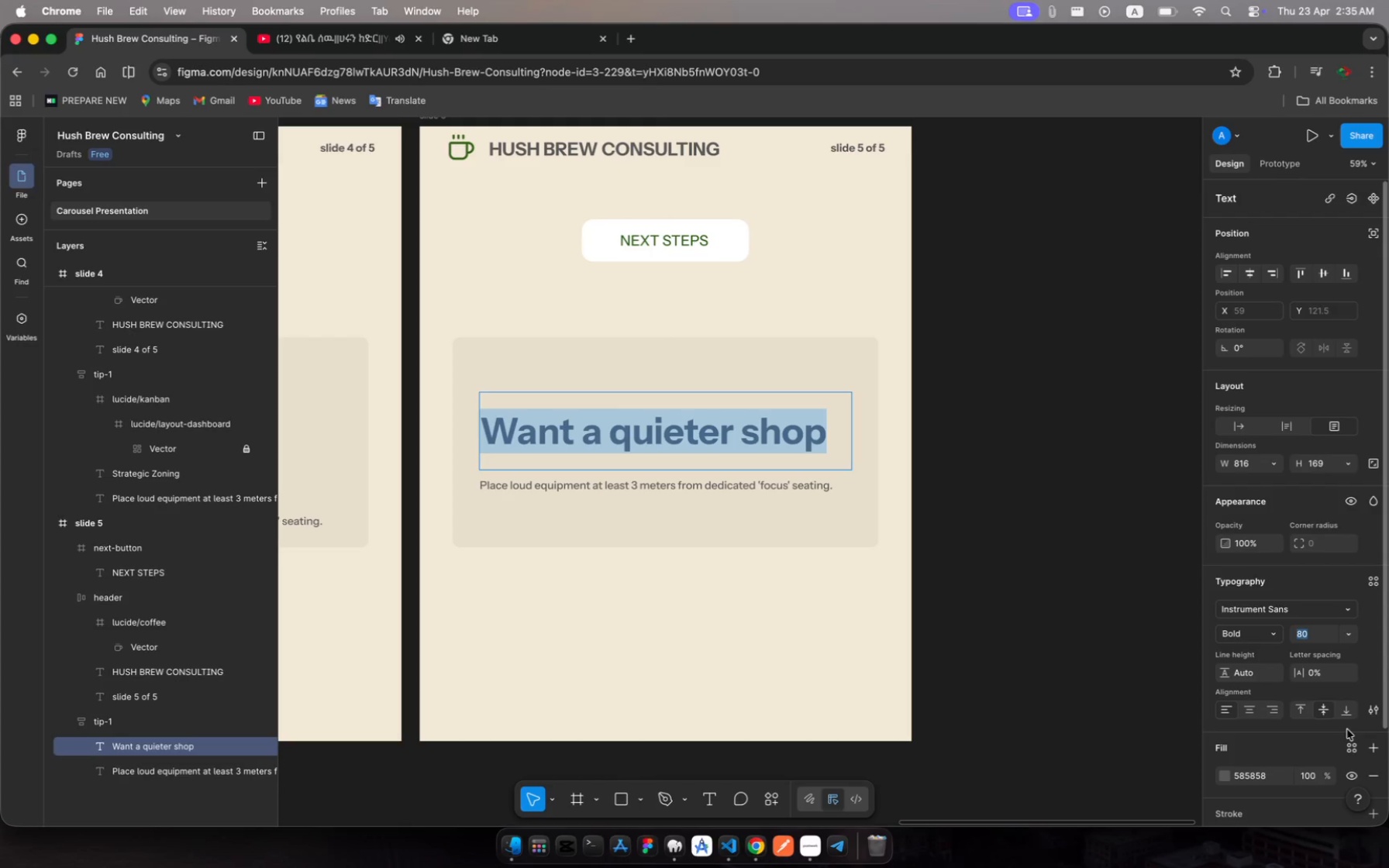 
type(96)
 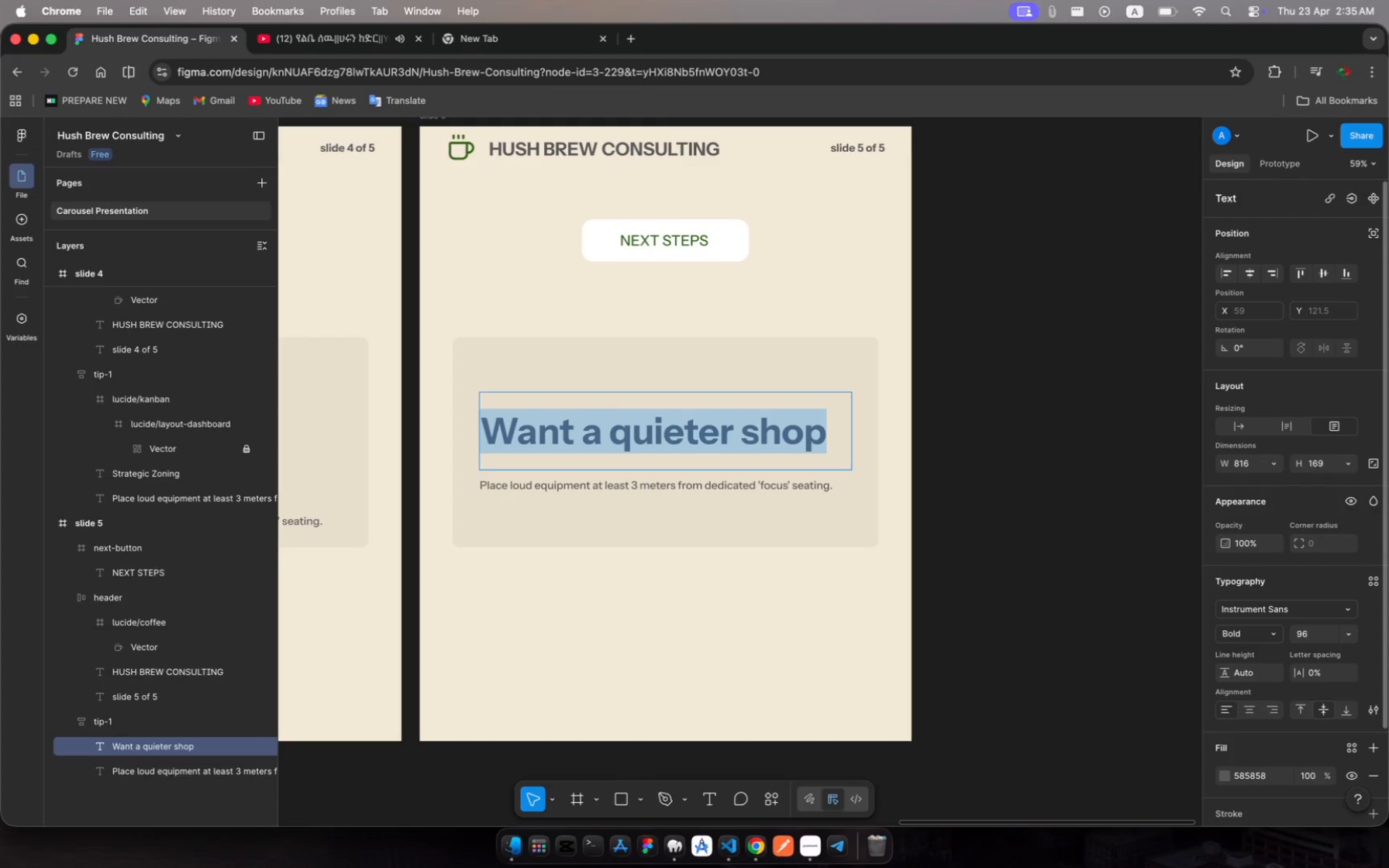 
key(Enter)
 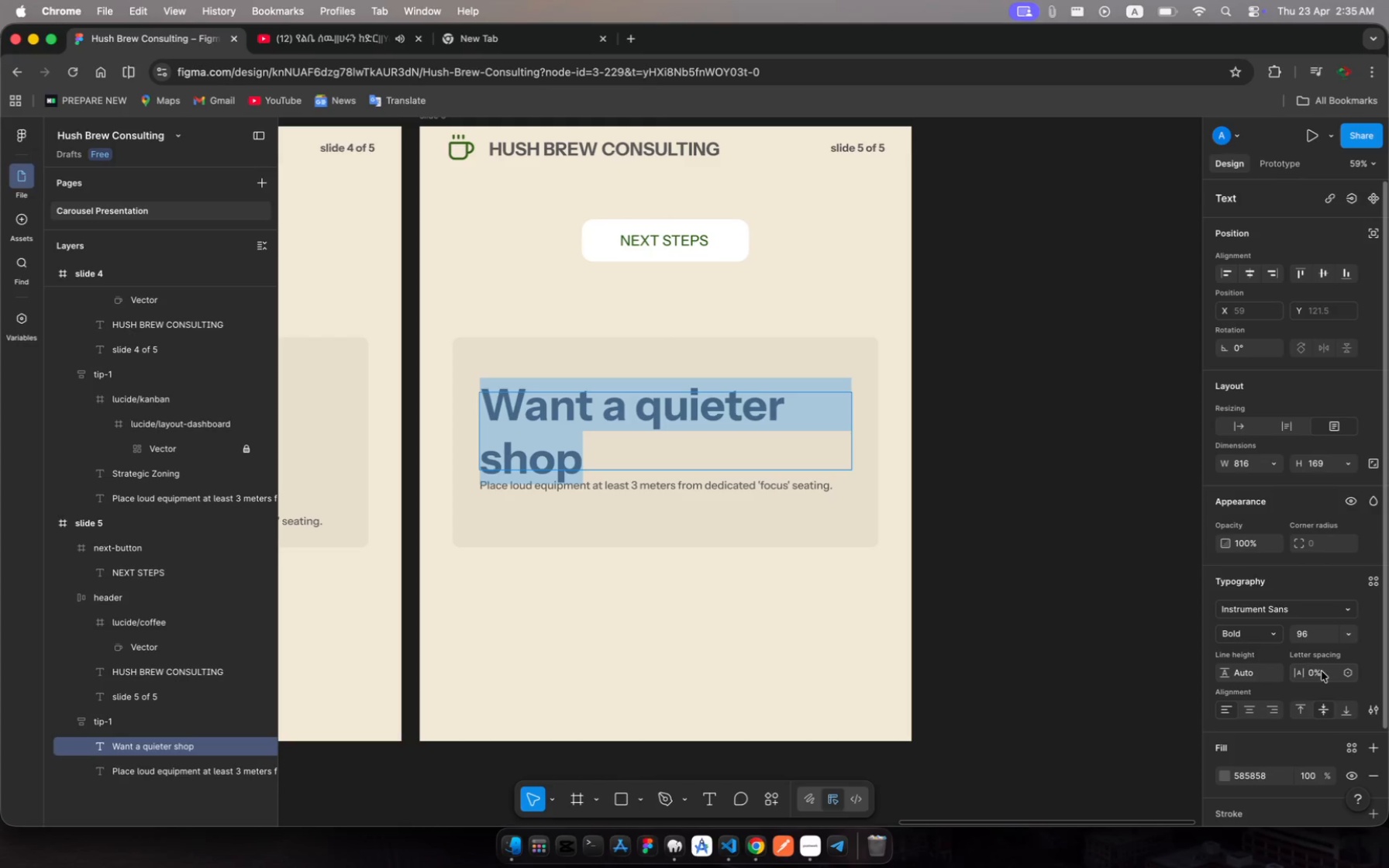 
wait(6.93)
 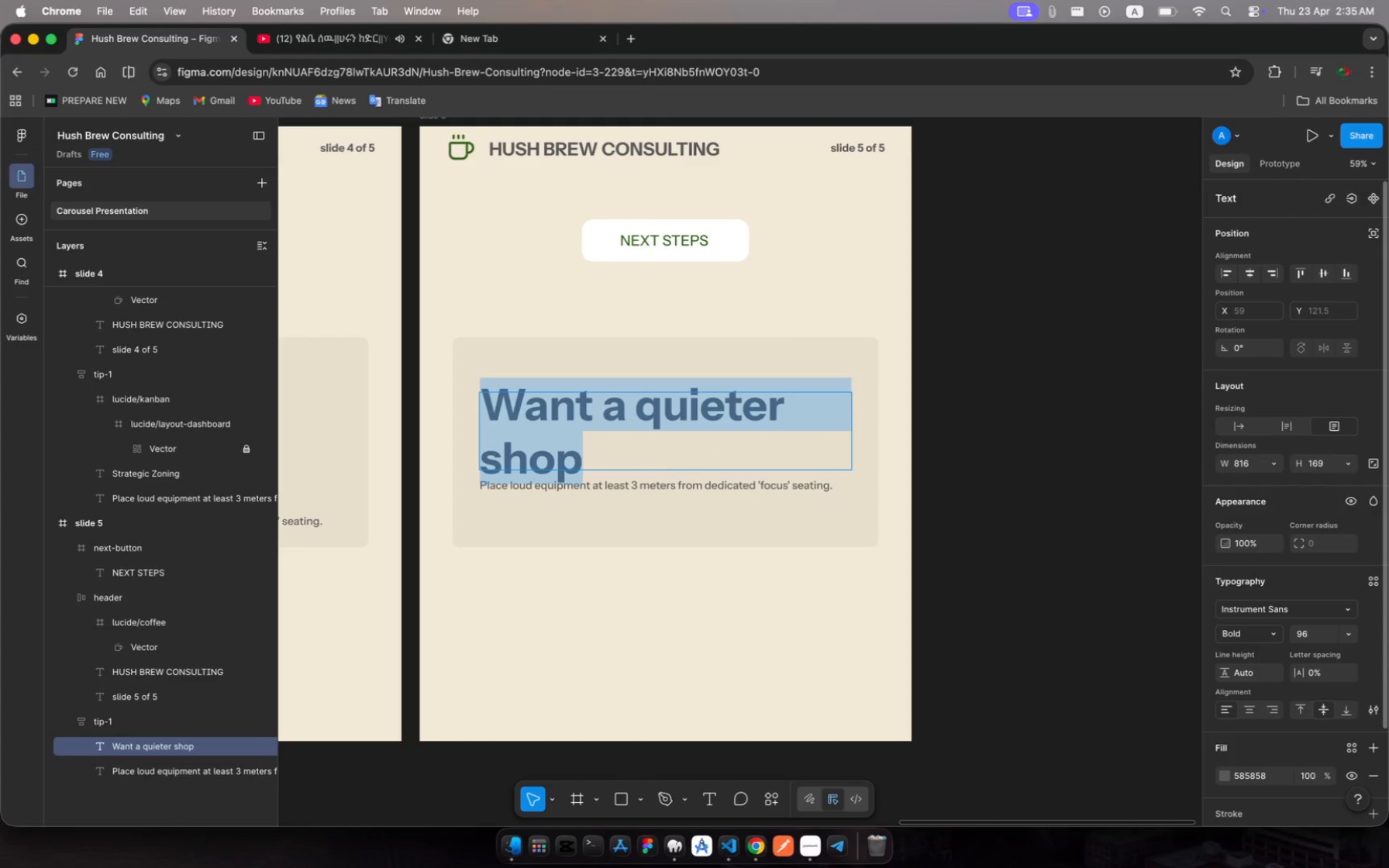 
left_click([1249, 711])
 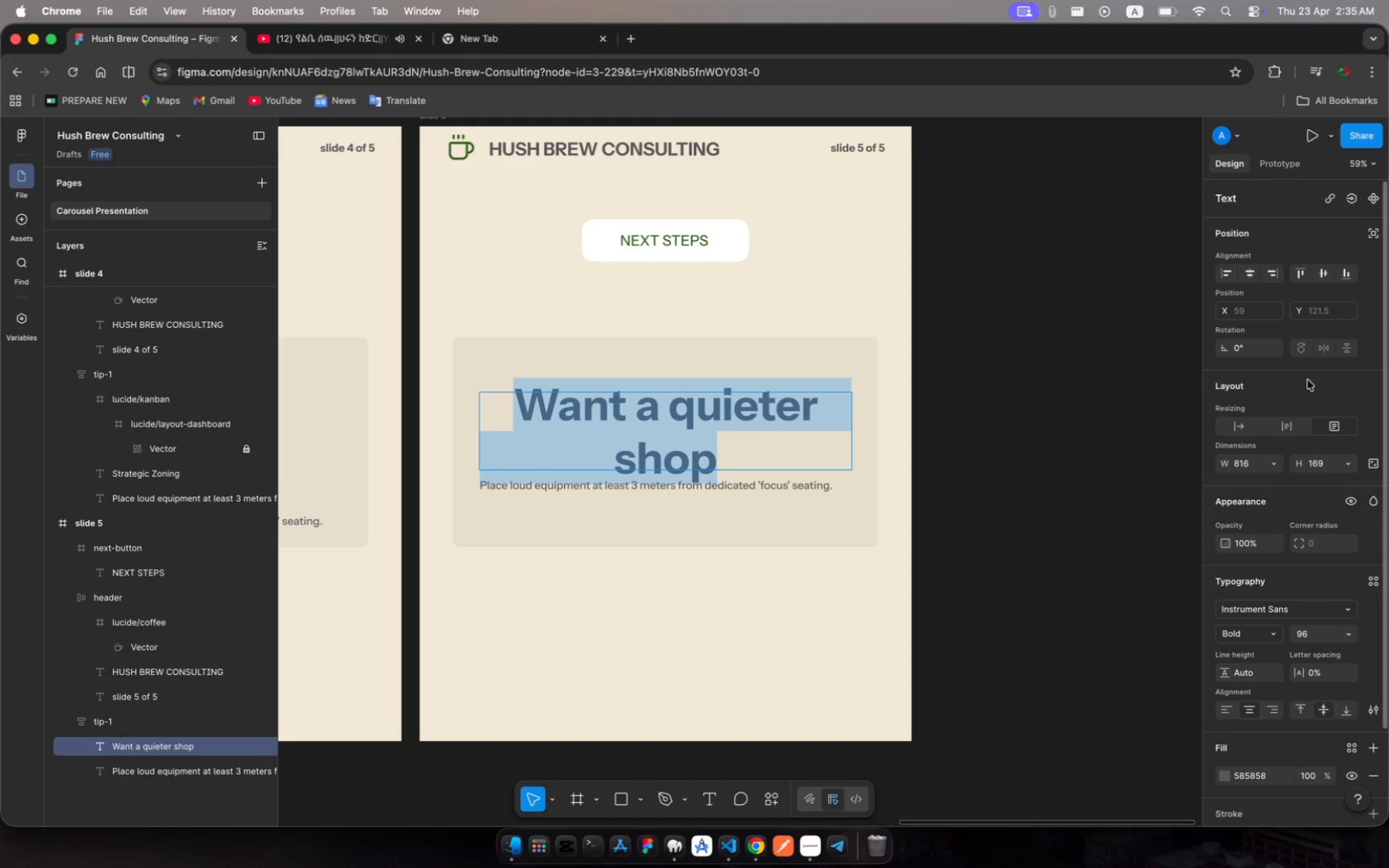 
scroll: coordinate [1264, 256], scroll_direction: up, amount: 11.0
 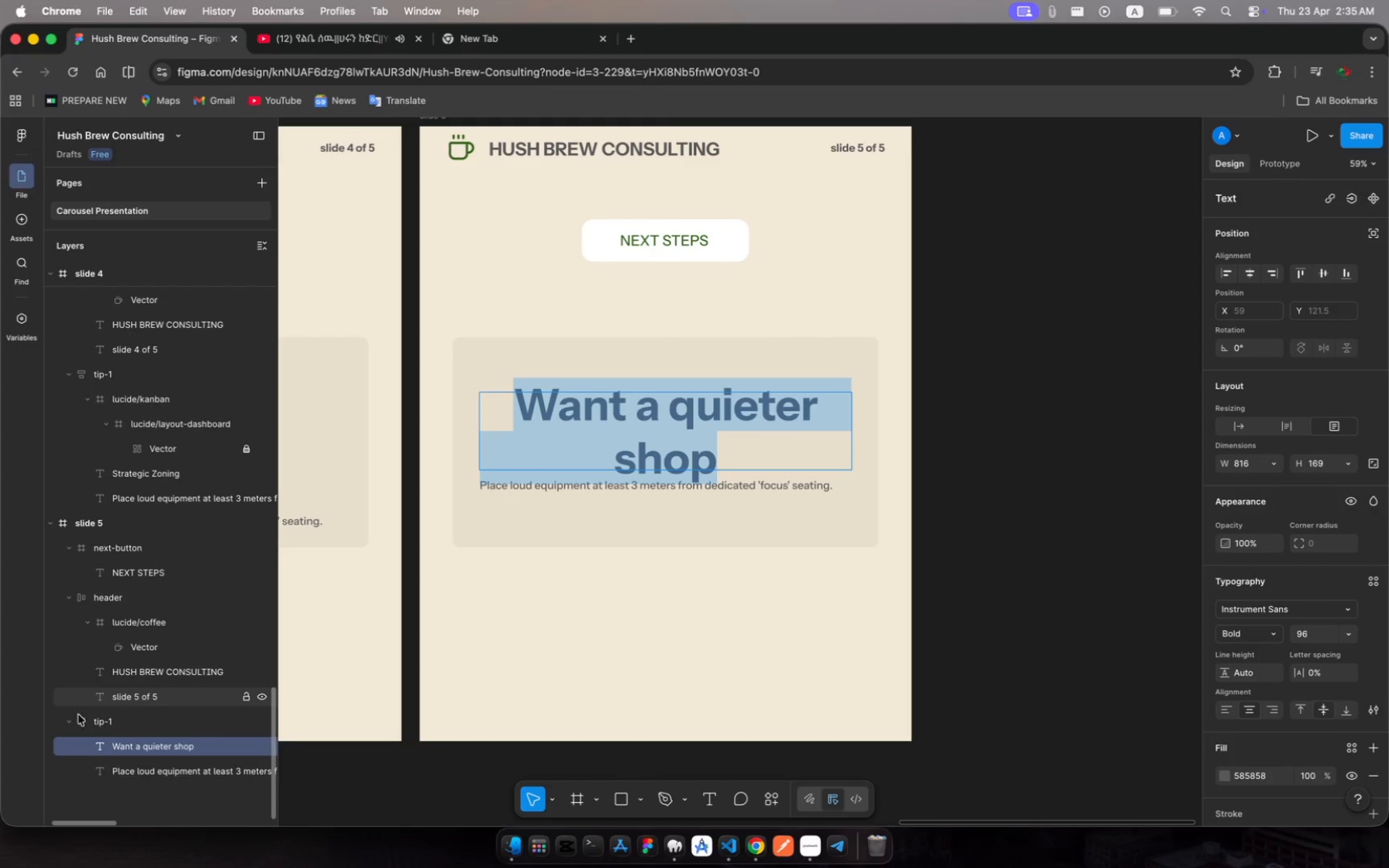 
left_click([103, 722])
 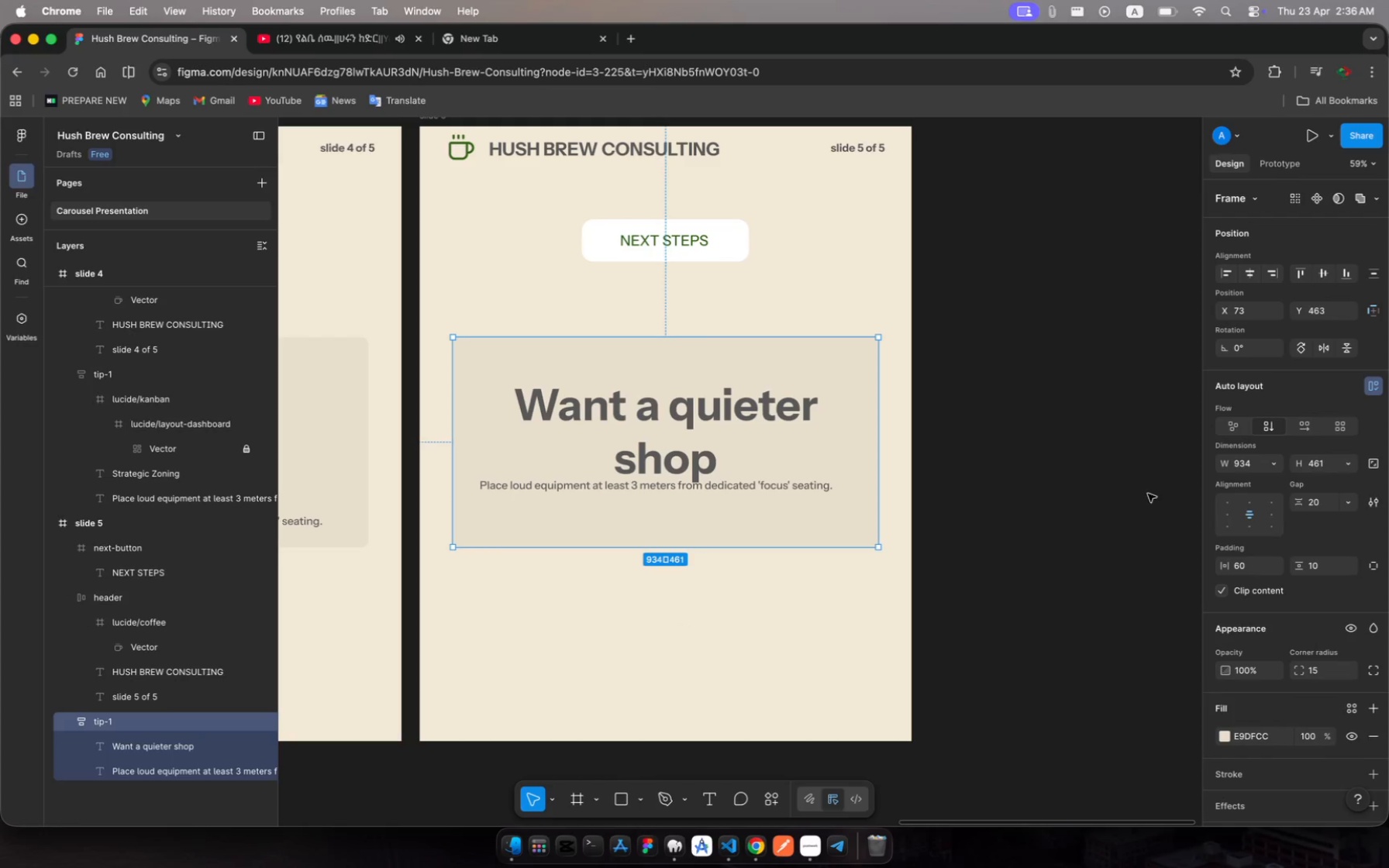 
wait(9.59)
 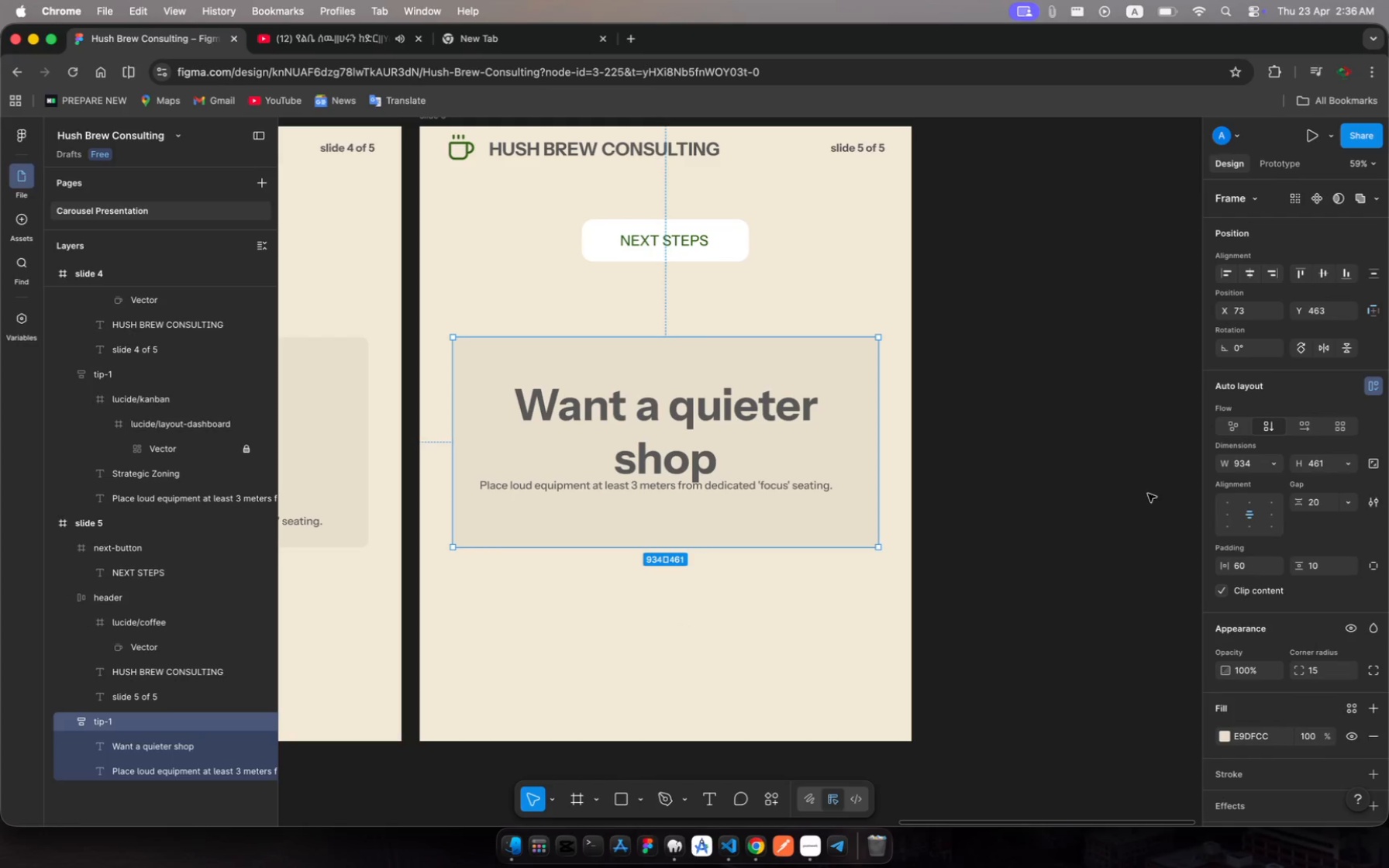 
left_click([1247, 570])
 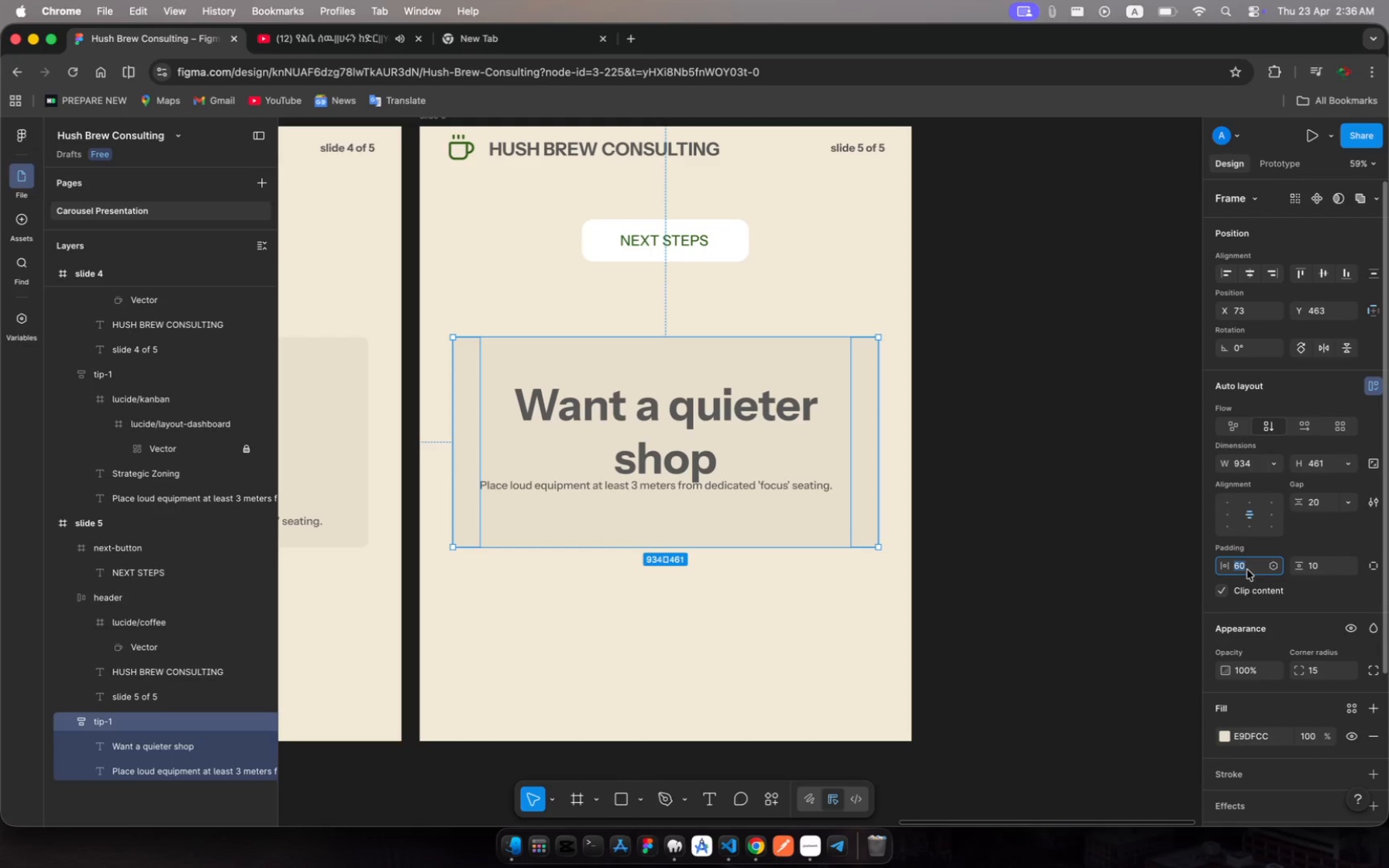 
type(20)
 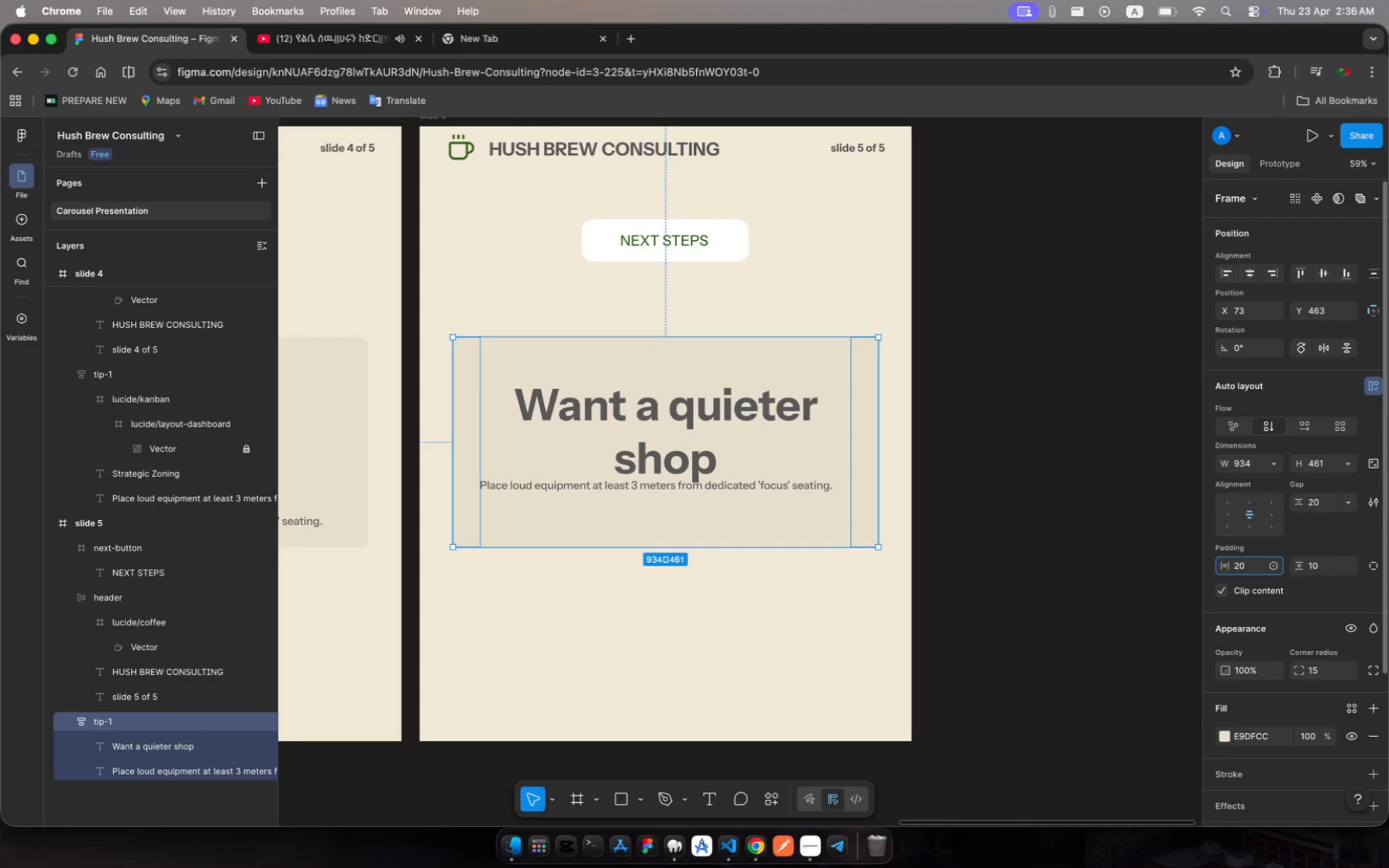 
key(Enter)
 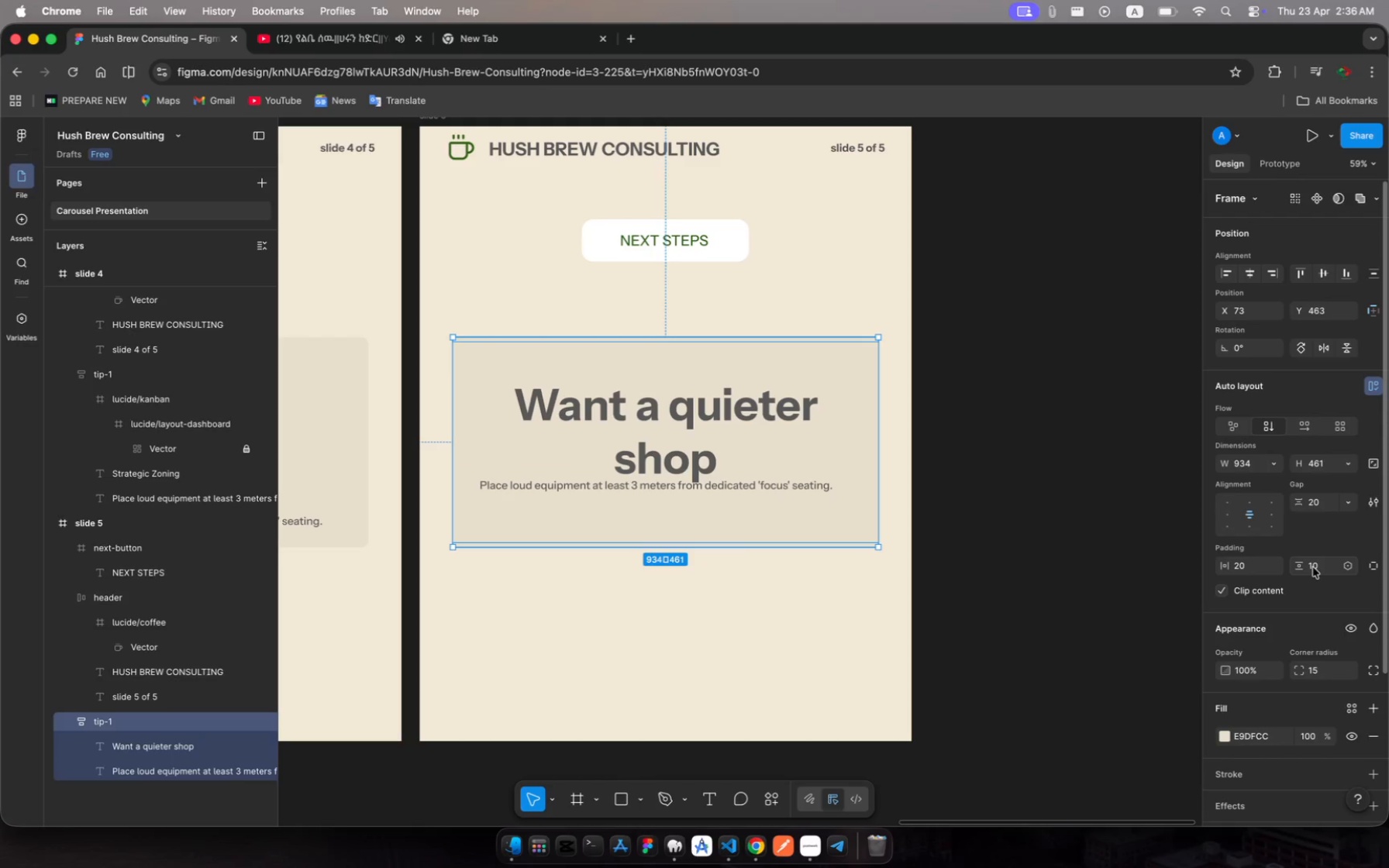 
wait(7.68)
 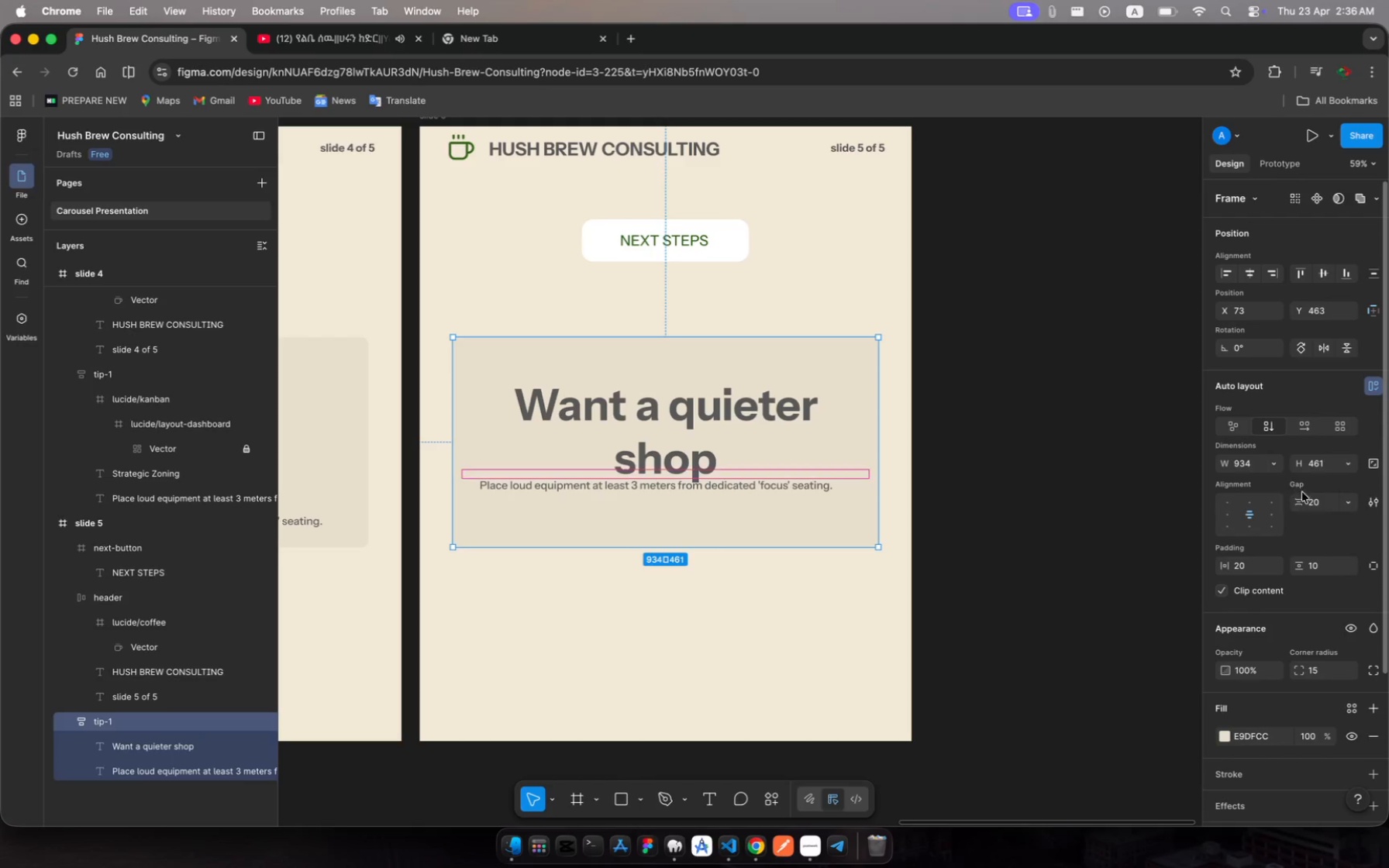 
left_click([710, 429])
 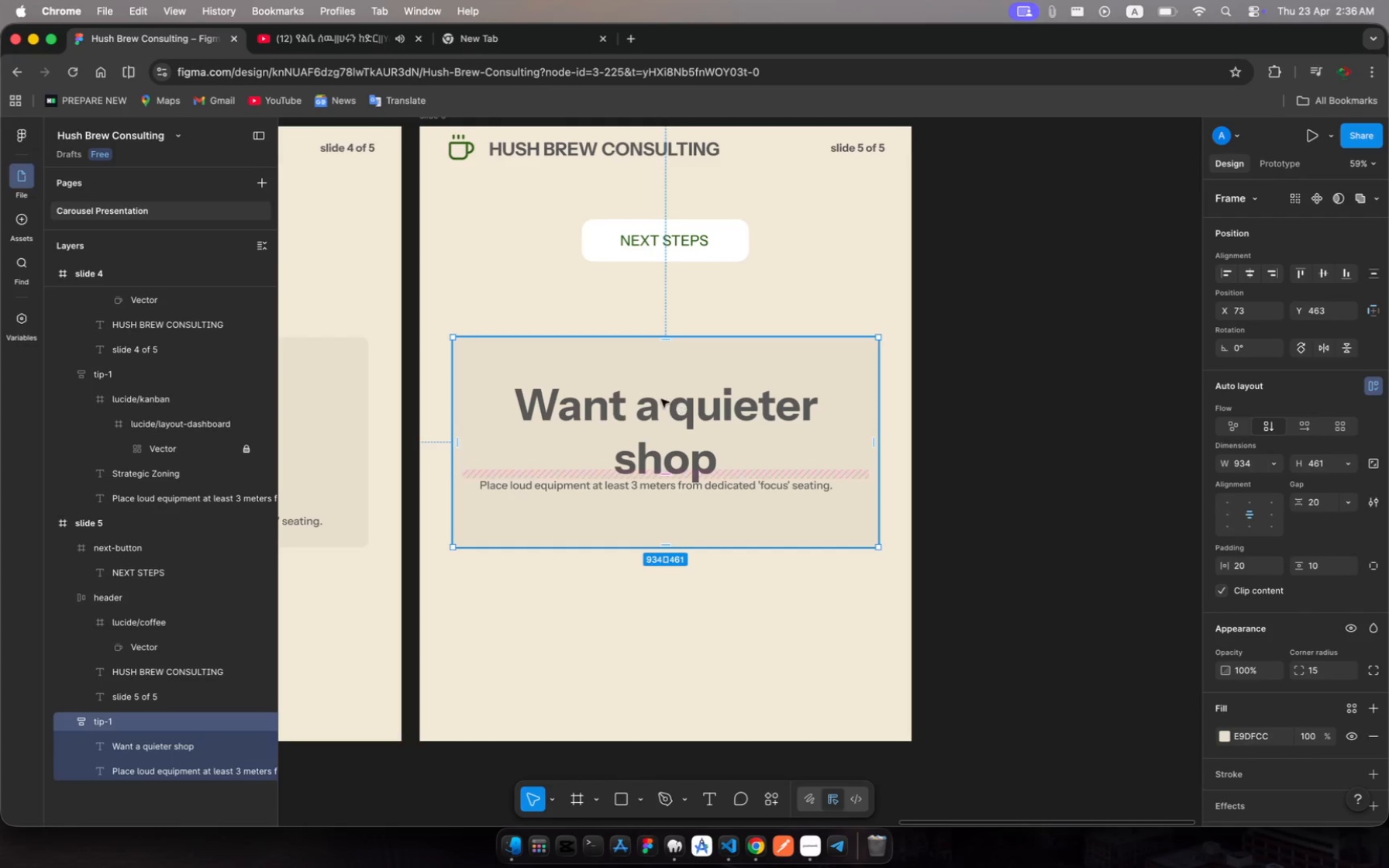 
left_click([660, 399])
 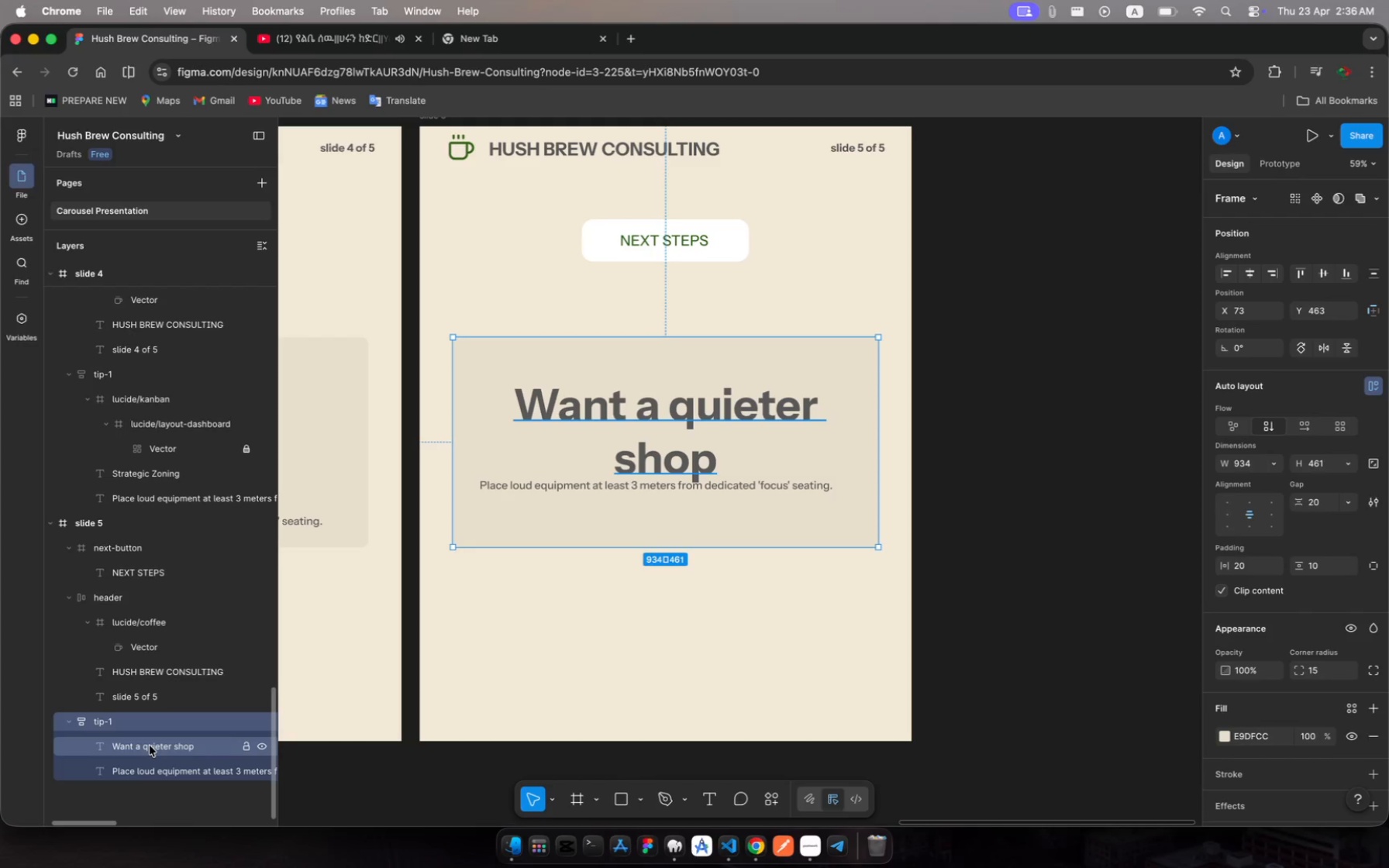 
left_click([150, 746])
 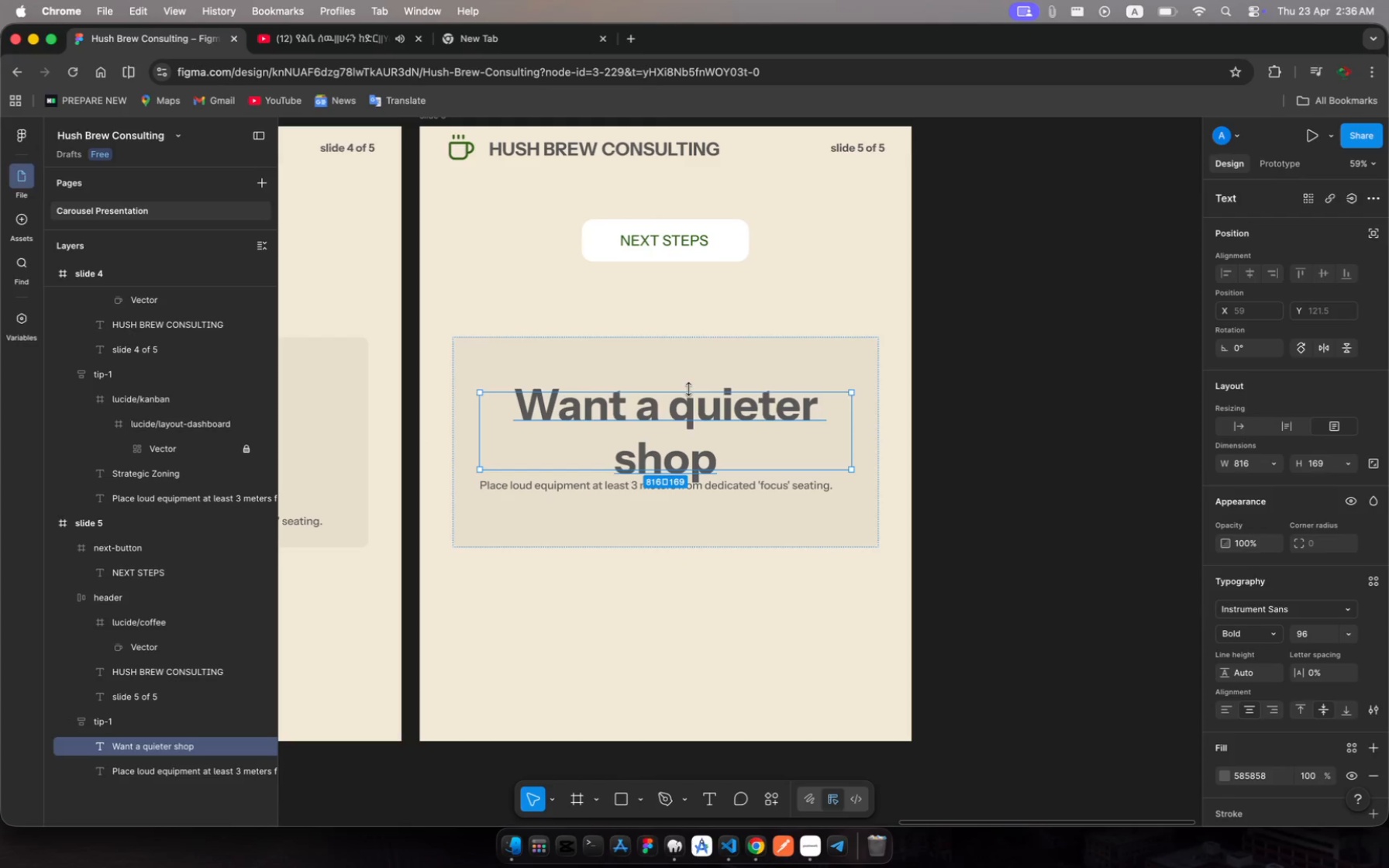 
scroll: coordinate [150, 746], scroll_direction: down, amount: 3.0
 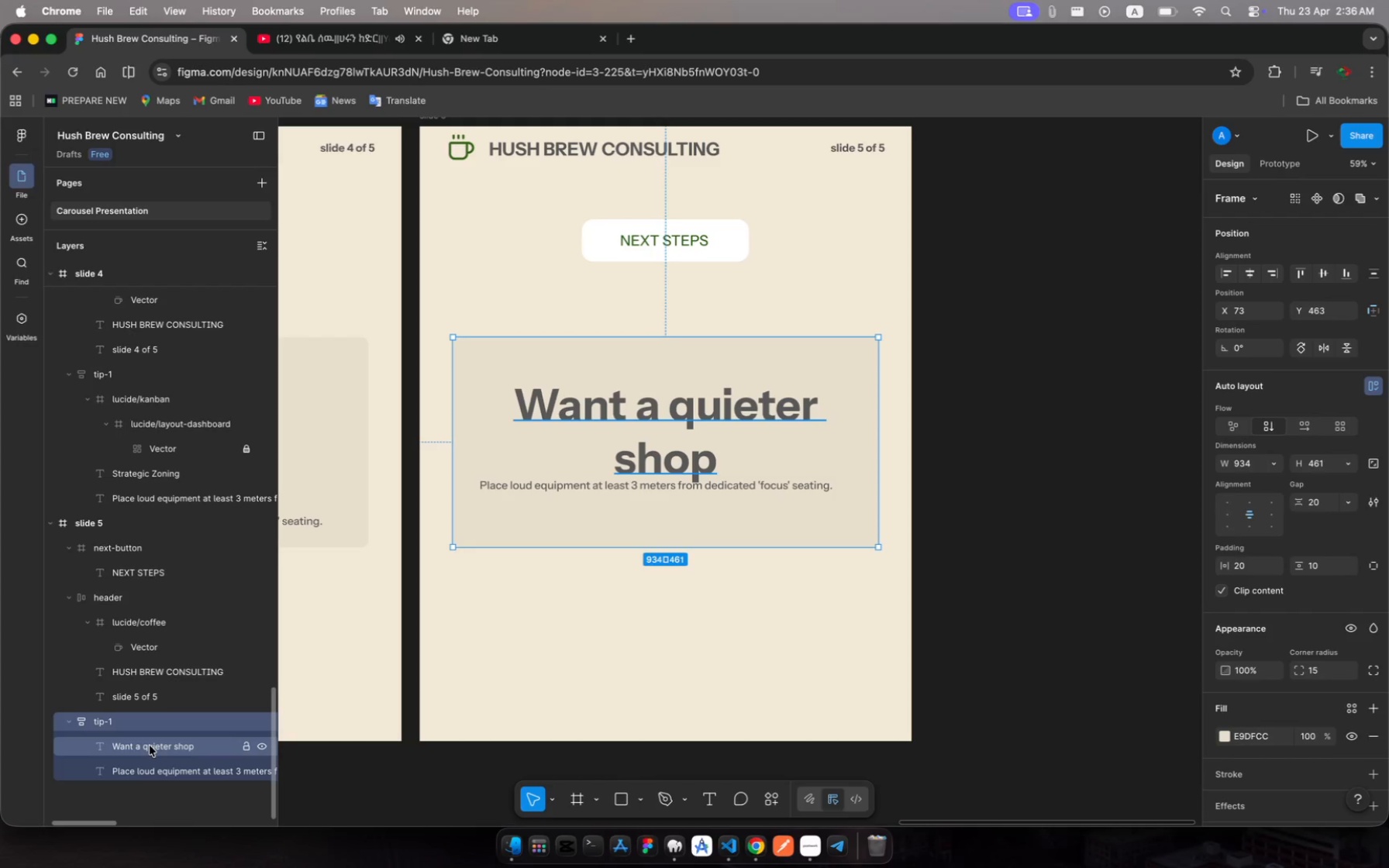 
left_click_drag(start_coordinate=[688, 390], to_coordinate=[697, 352])
 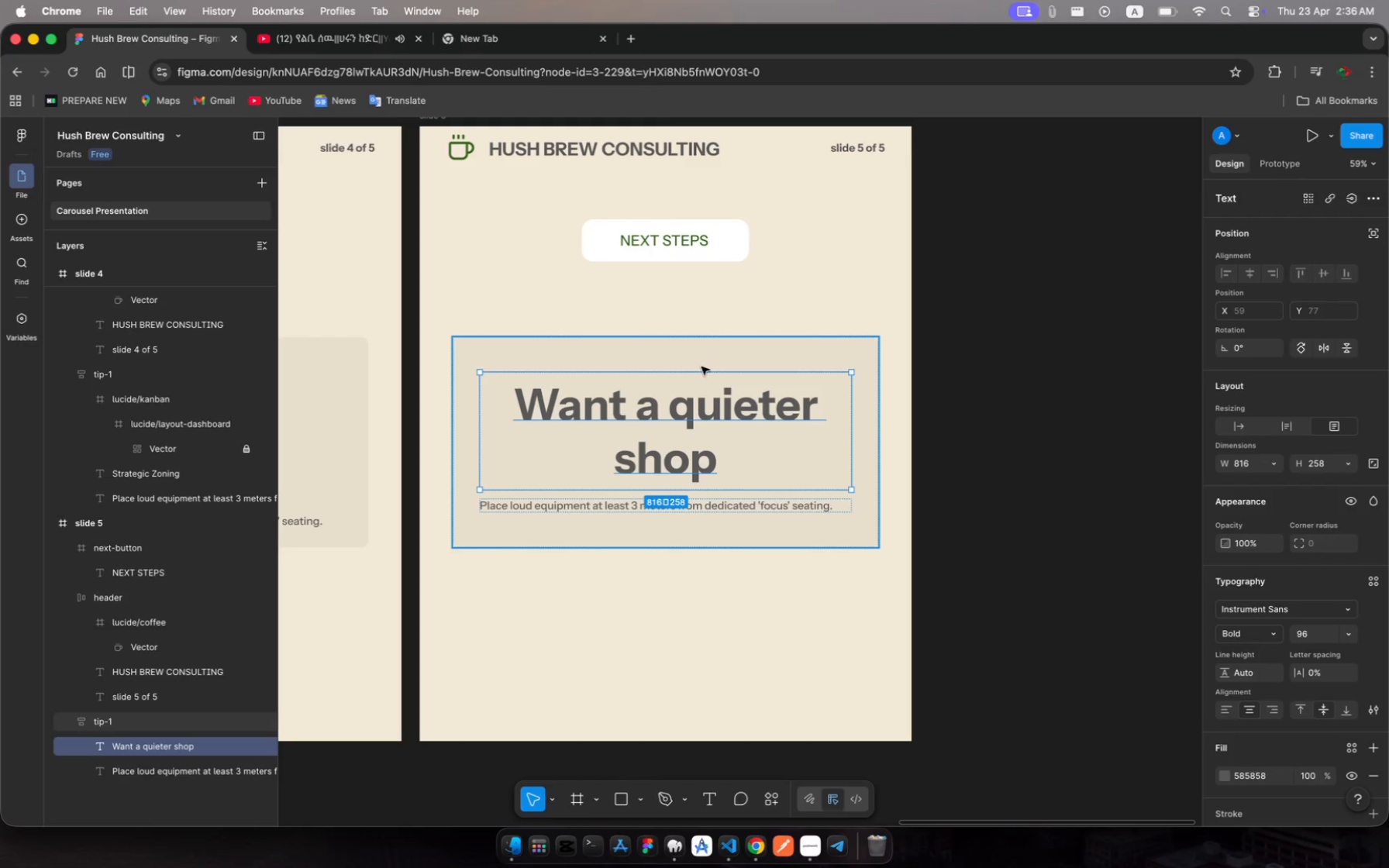 
wait(6.08)
 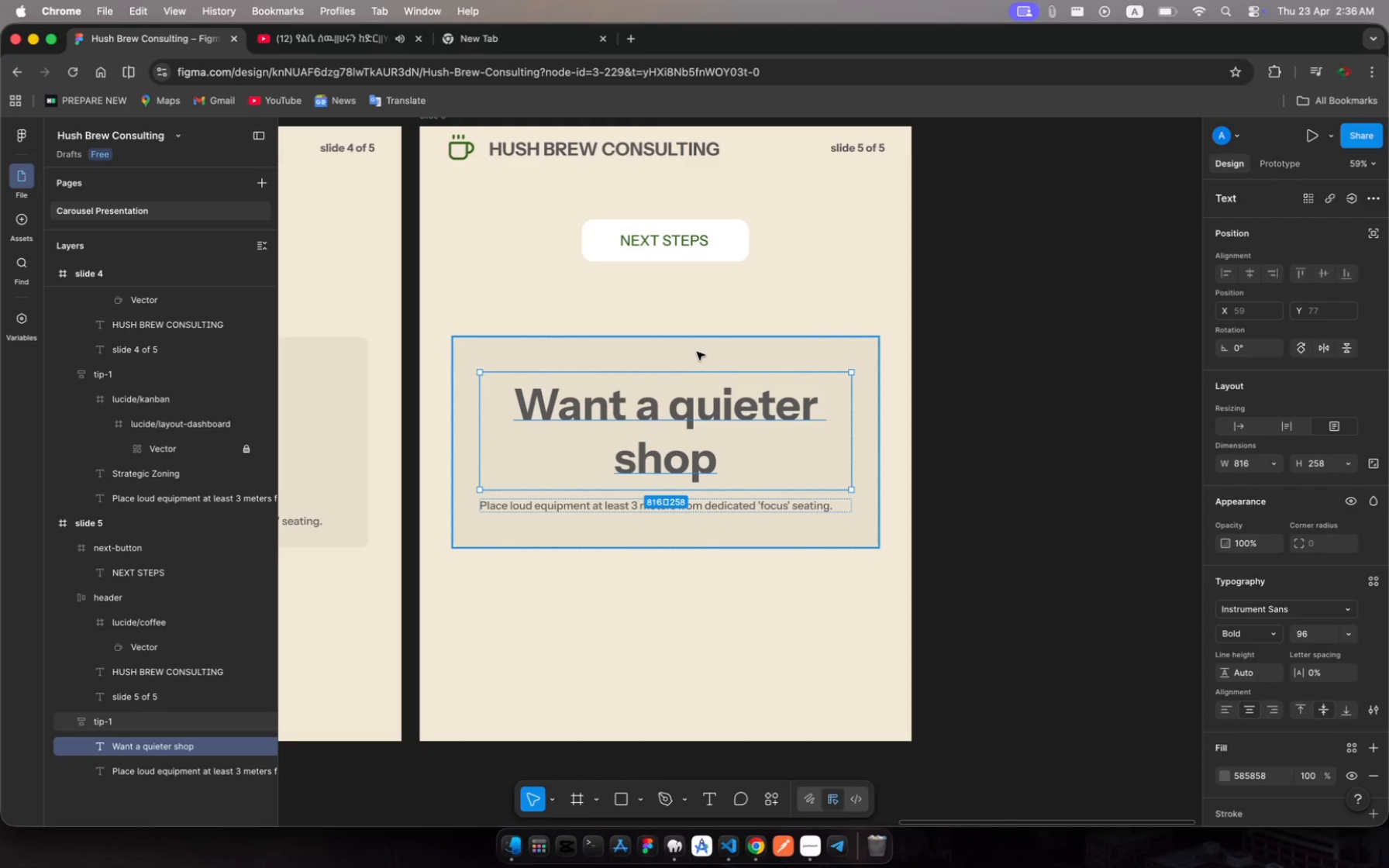 
left_click([811, 846])